 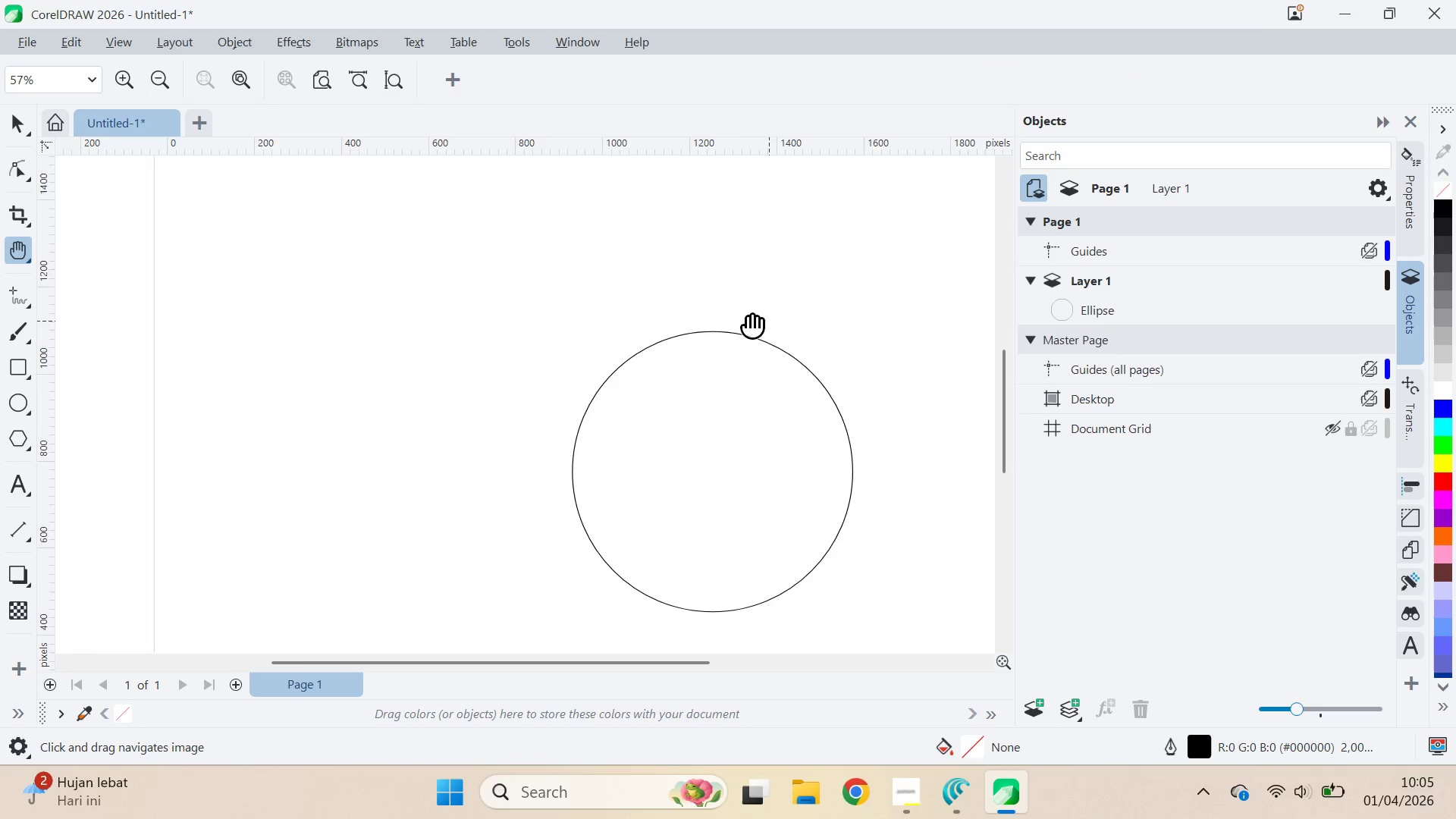 
left_click_drag(start_coordinate=[777, 329], to_coordinate=[650, 281])
 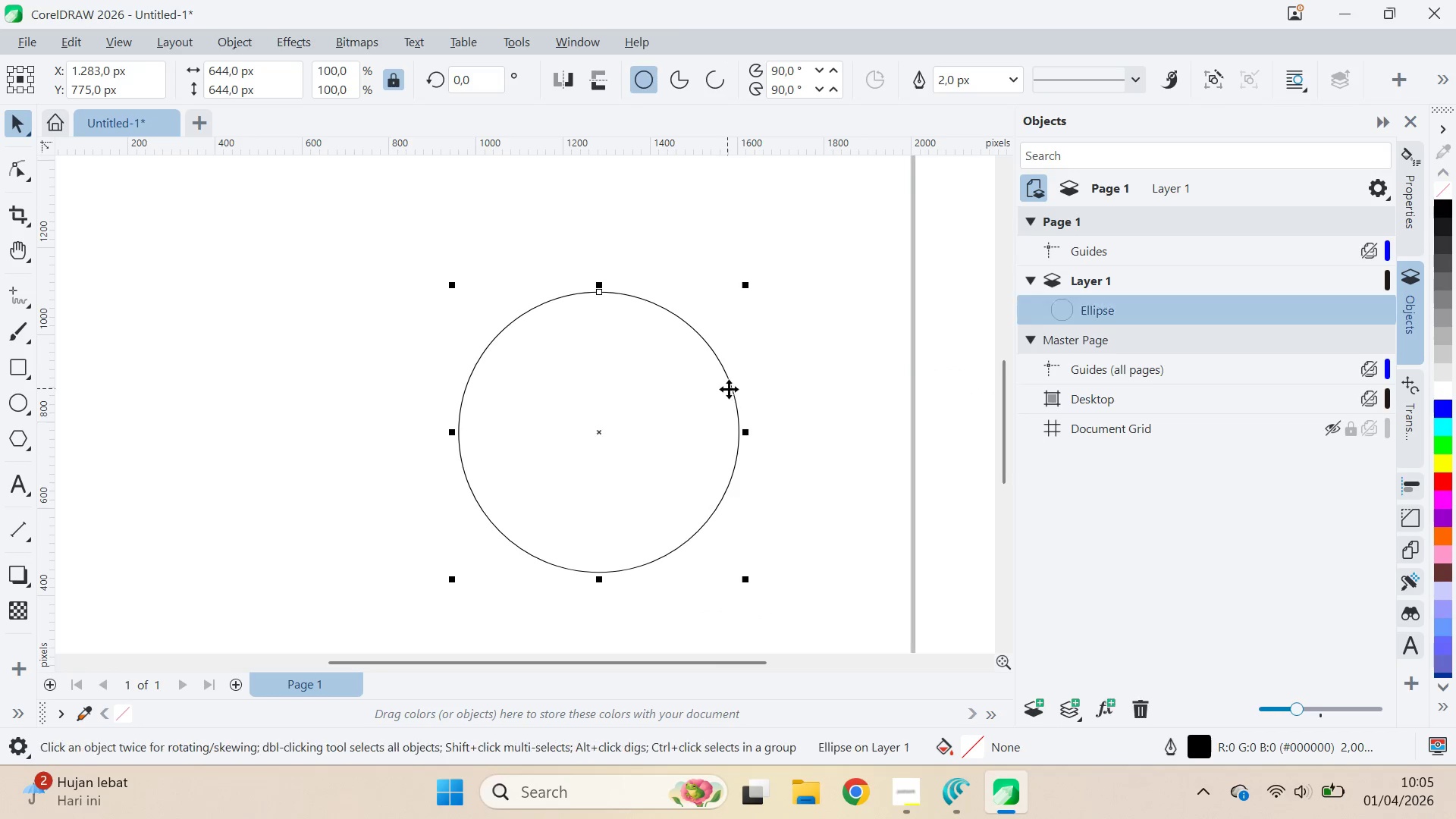 
key(V)
 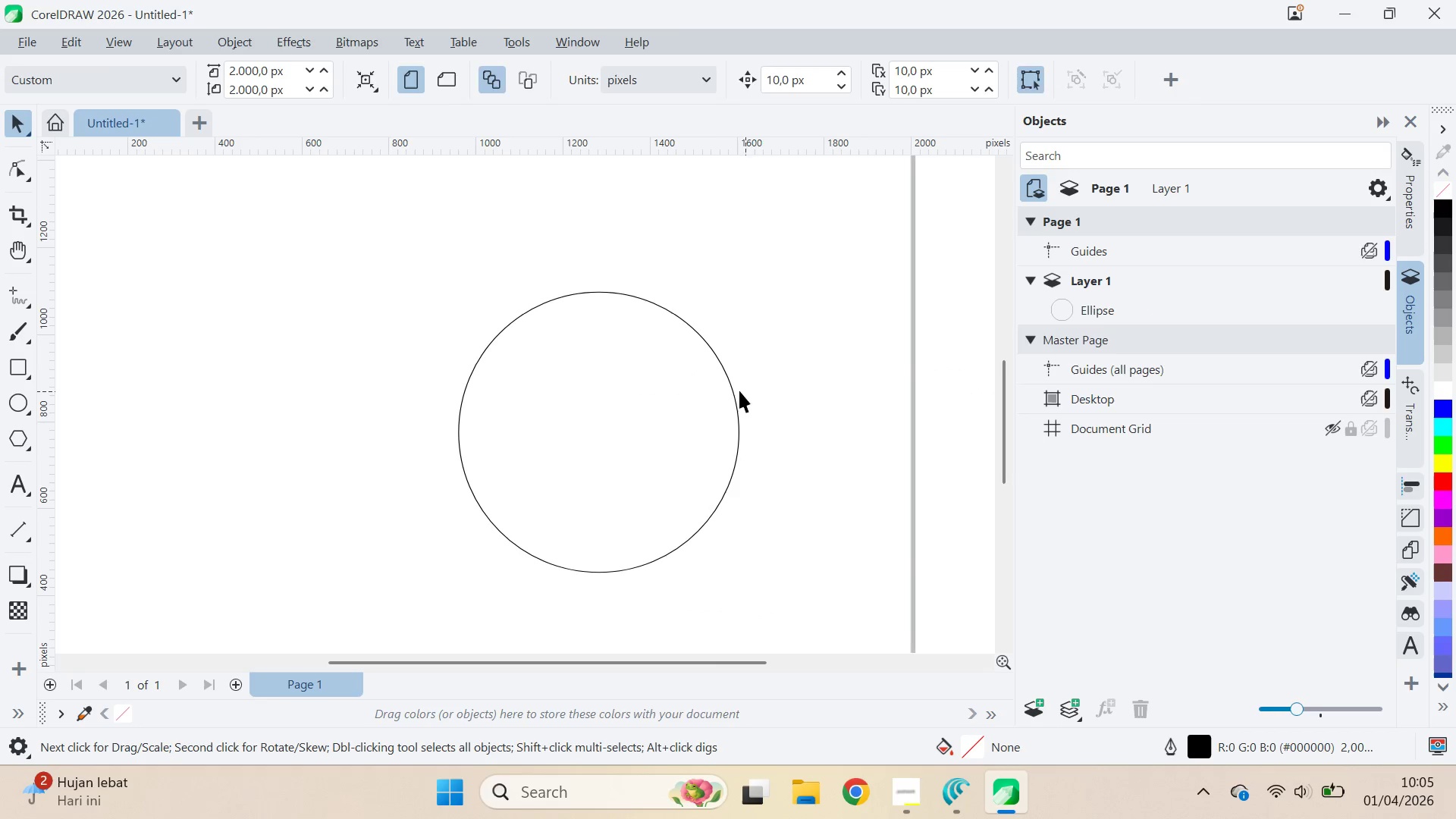 
left_click([727, 388])
 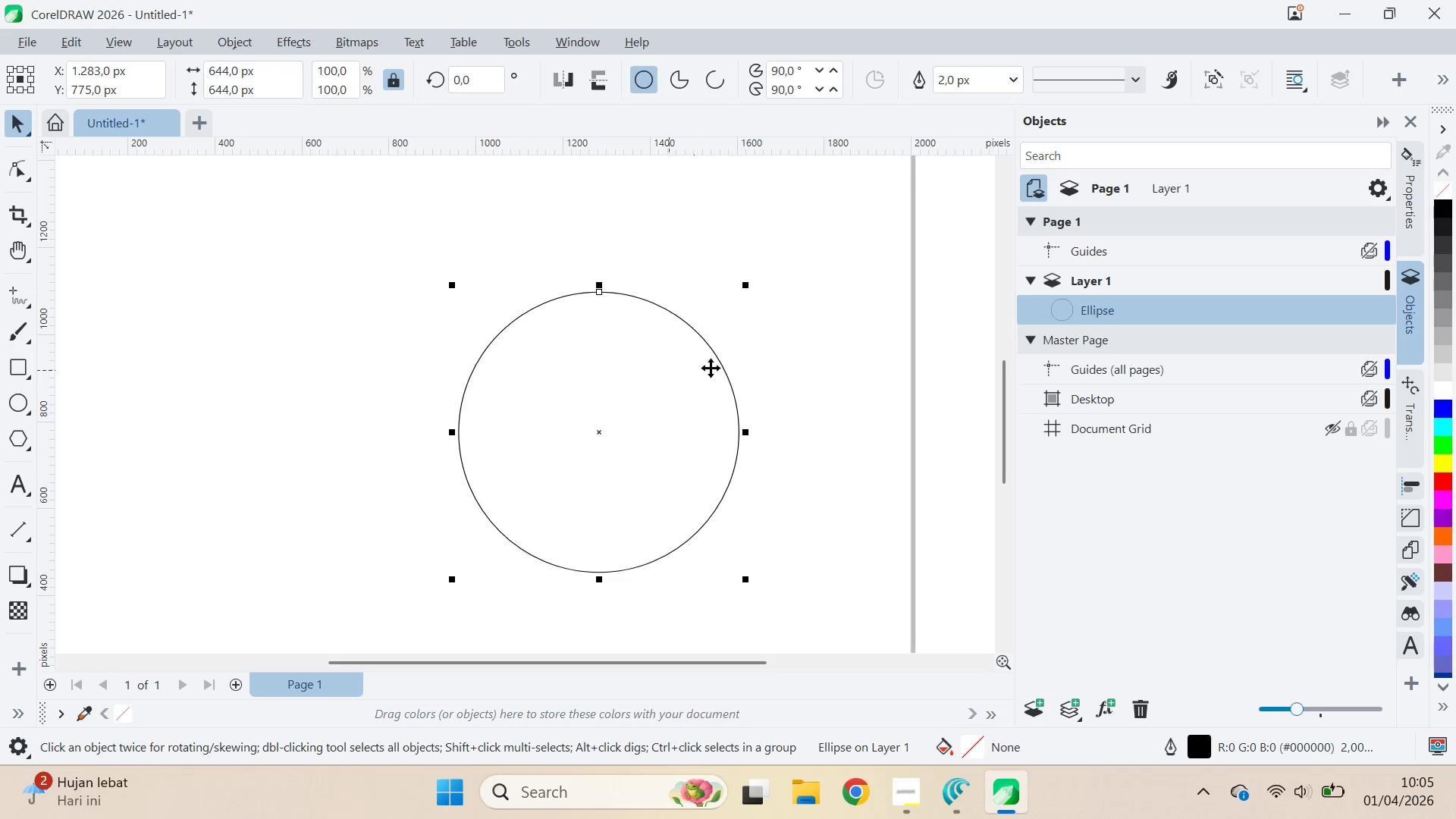 
hold_key(key=ShiftLeft, duration=1.5)
left_click_drag(start_coordinate=[744, 286], to_coordinate=[824, 407])
 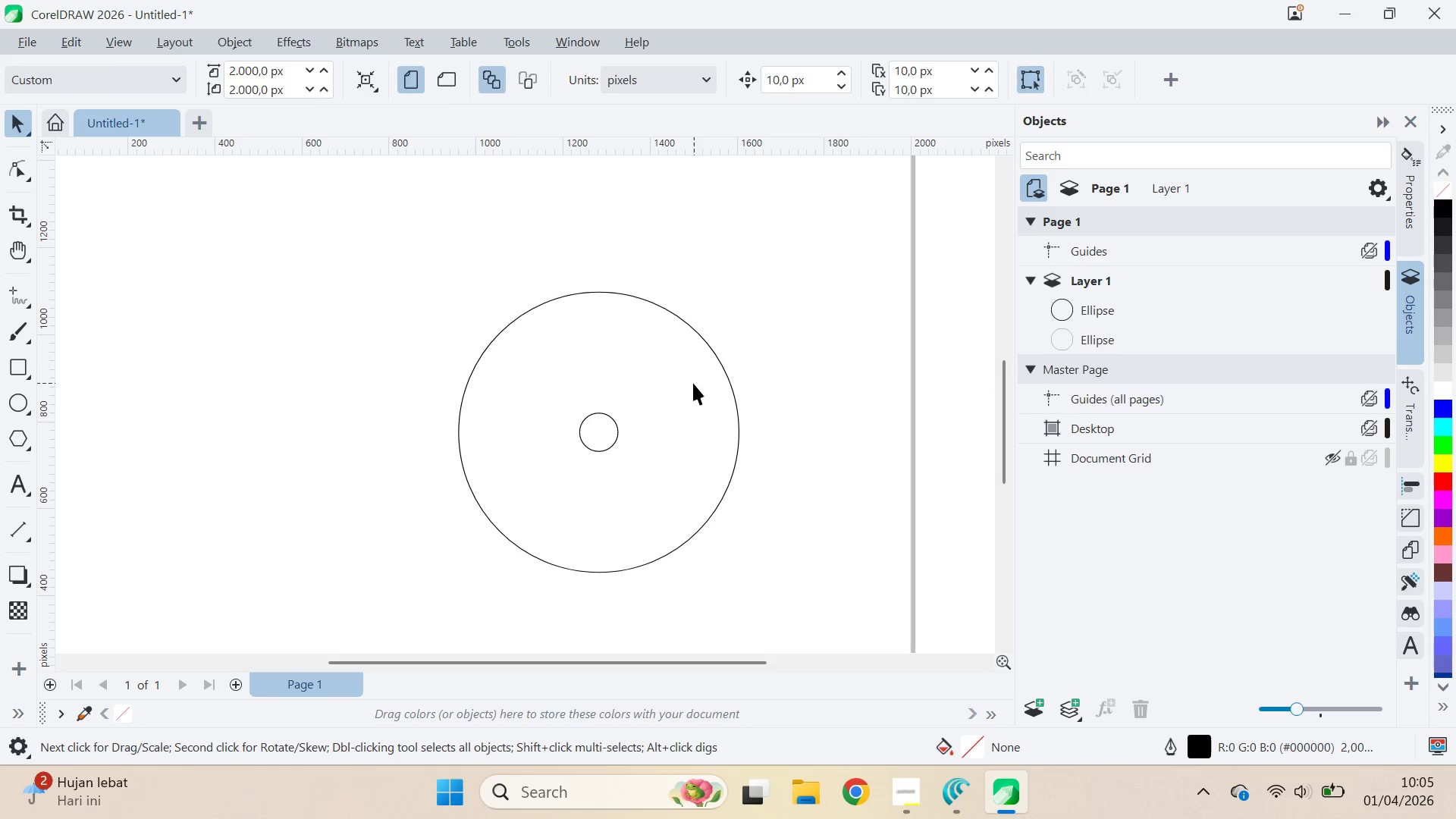 
hold_key(key=ShiftLeft, duration=0.94)
 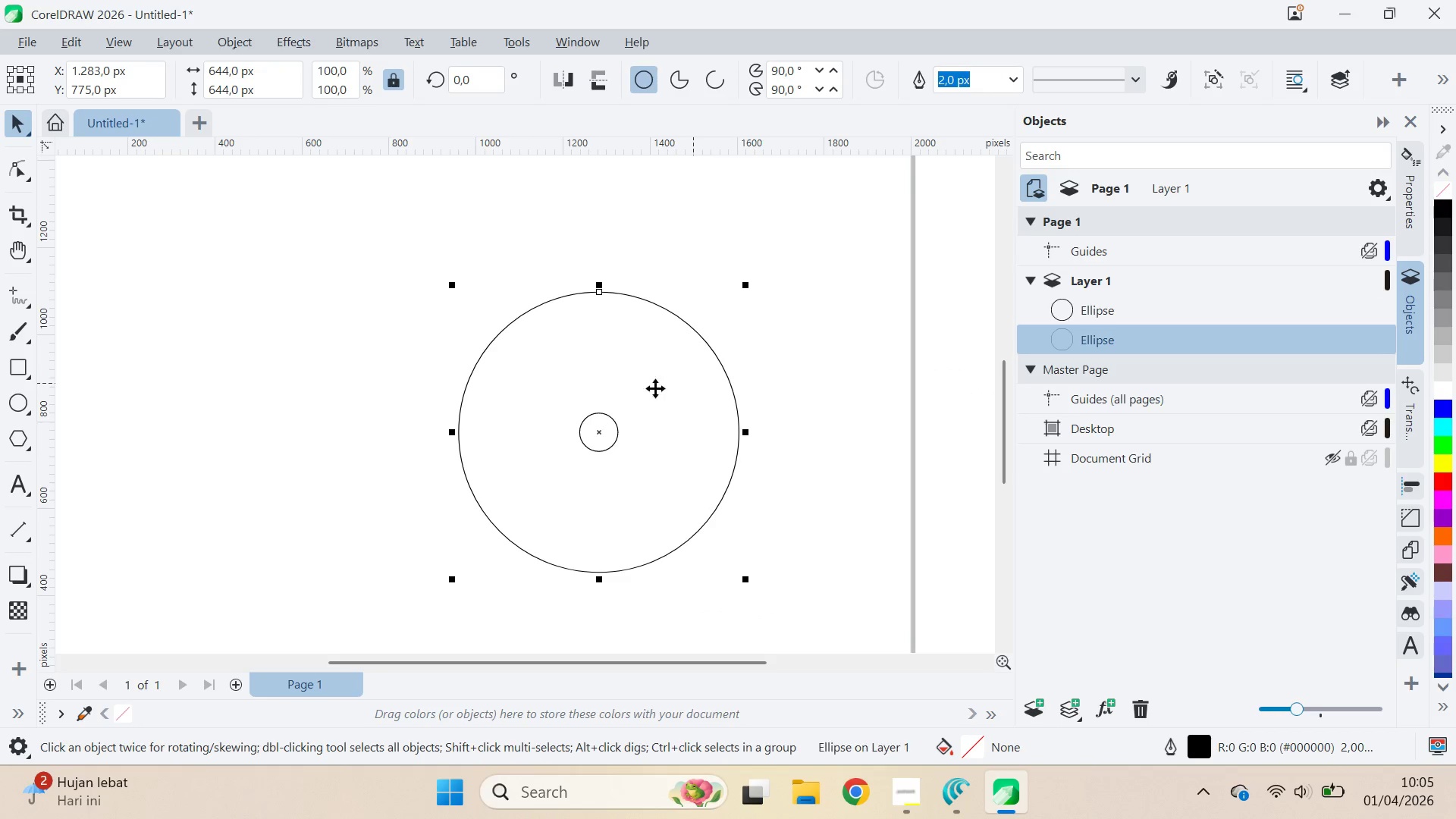 
type(qv)
 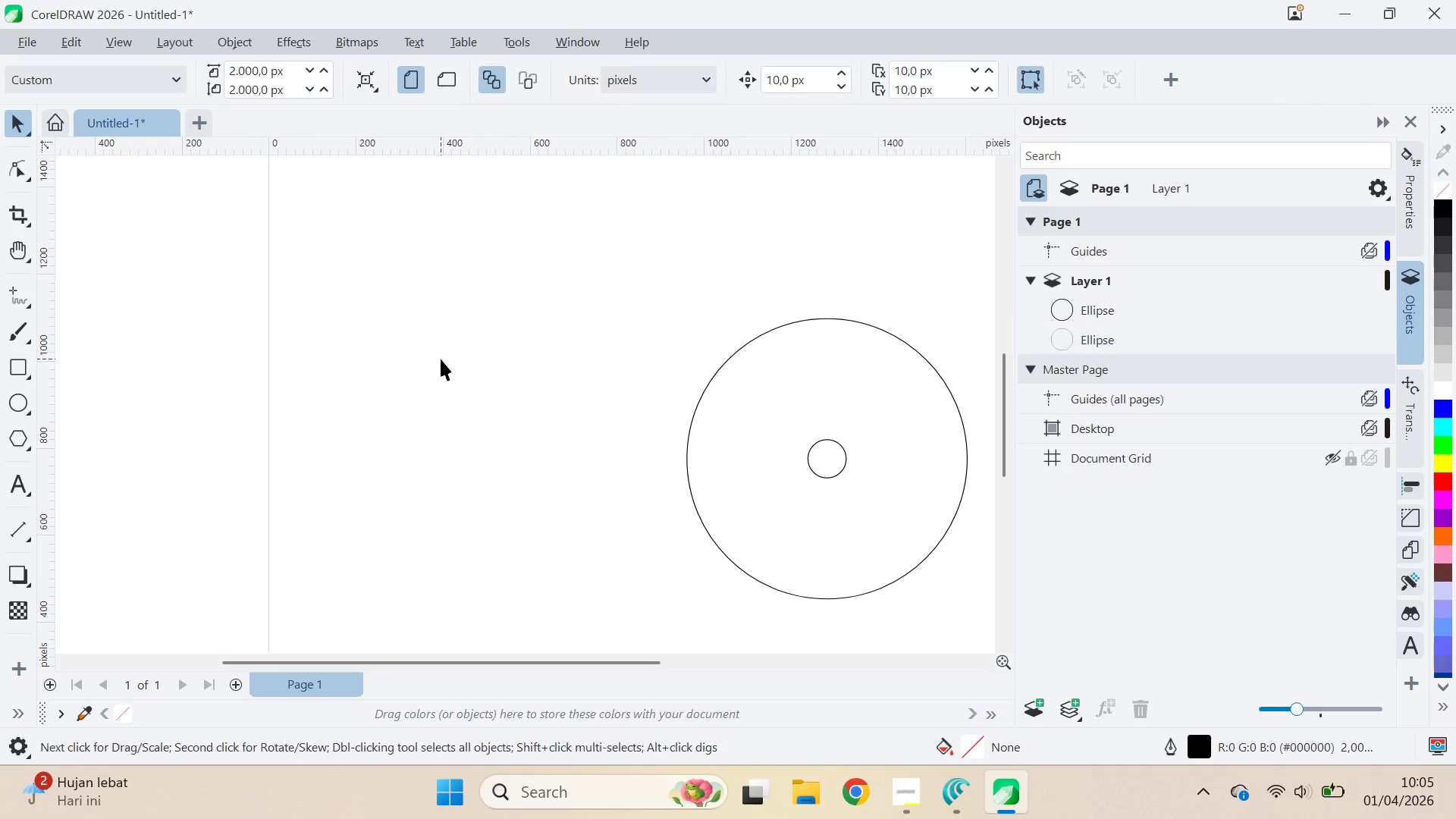 
left_click_drag(start_coordinate=[240, 328], to_coordinate=[468, 355])
 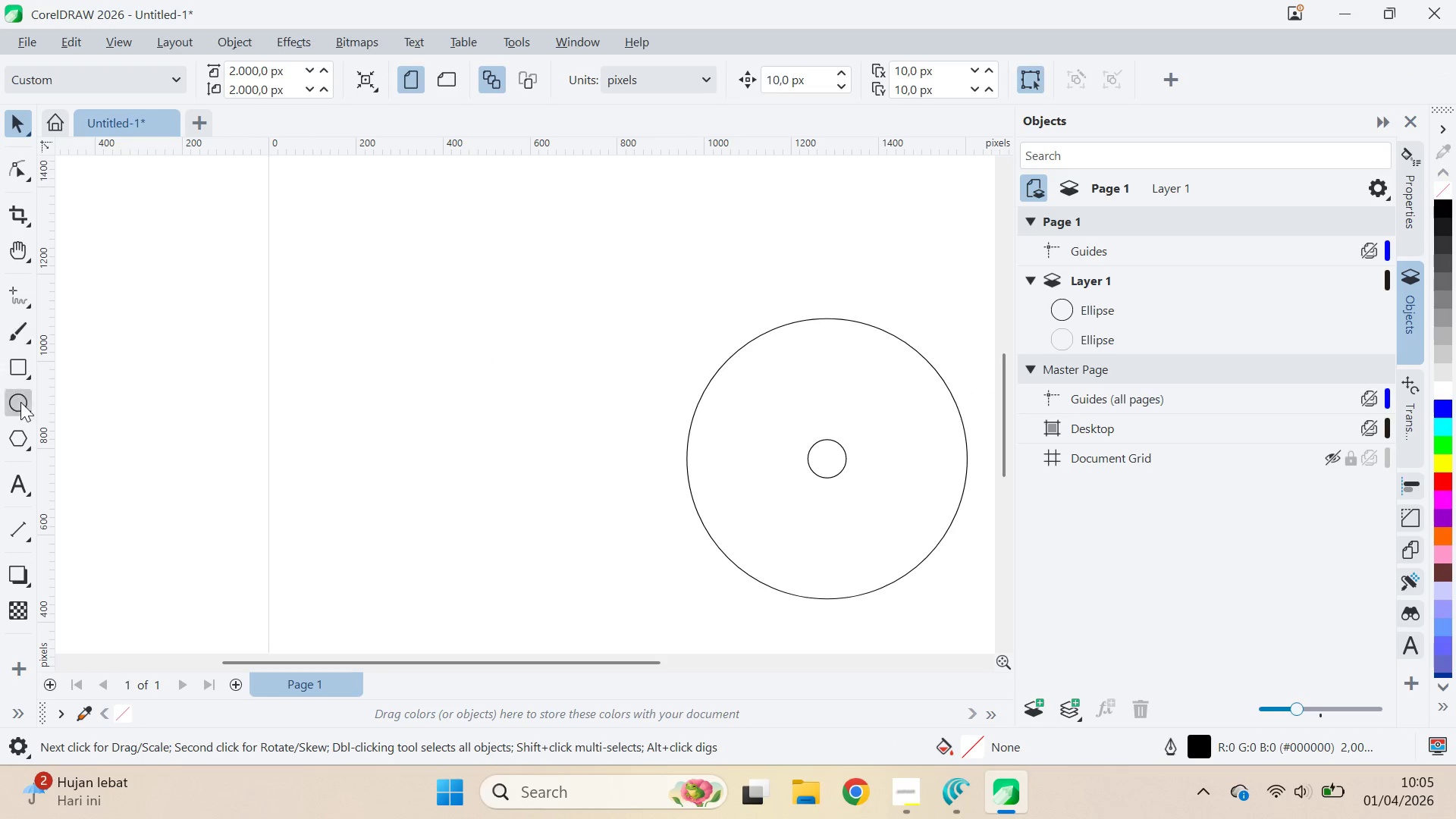 
left_click([6, 486])
 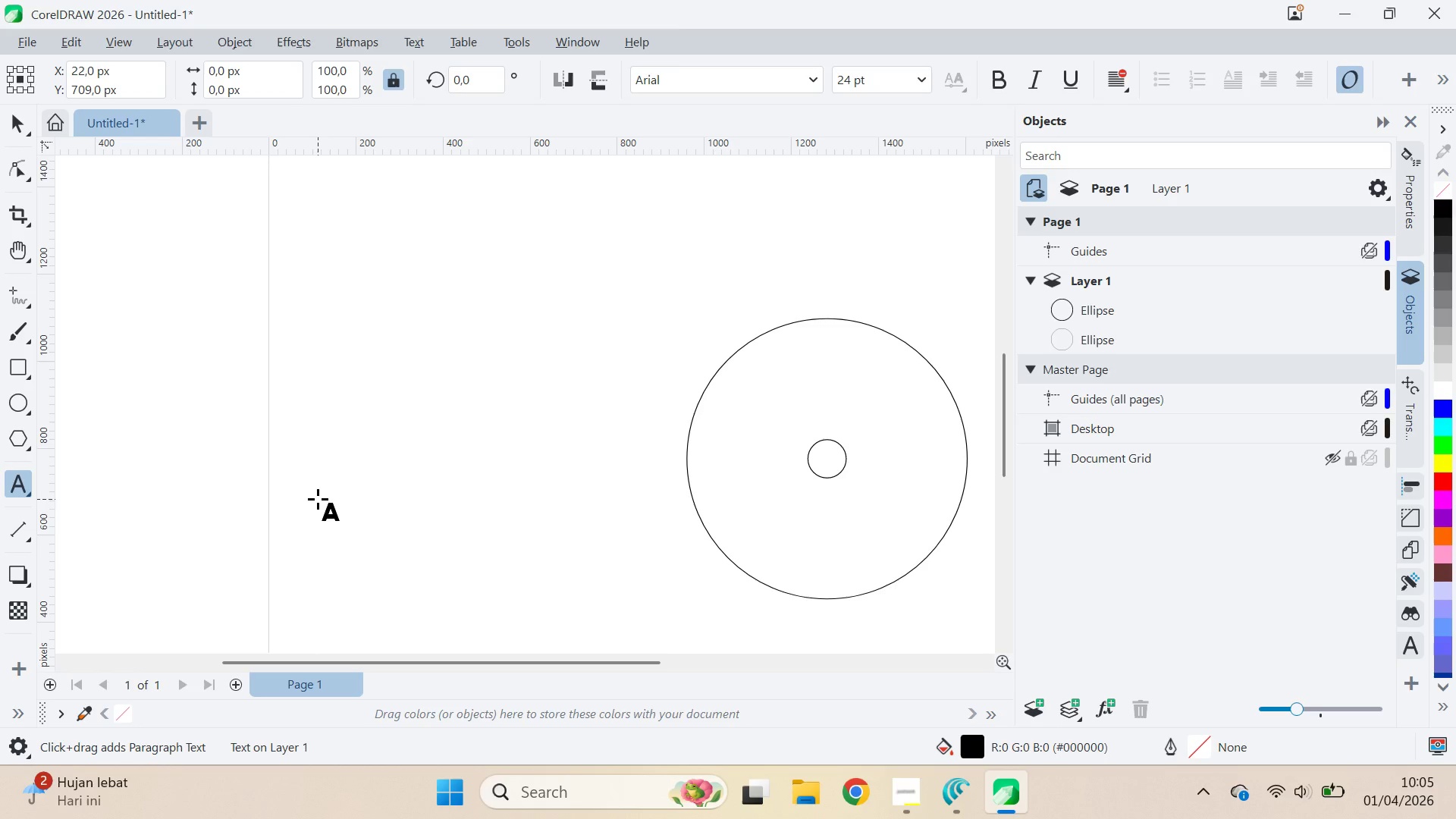 
type(S&T)
 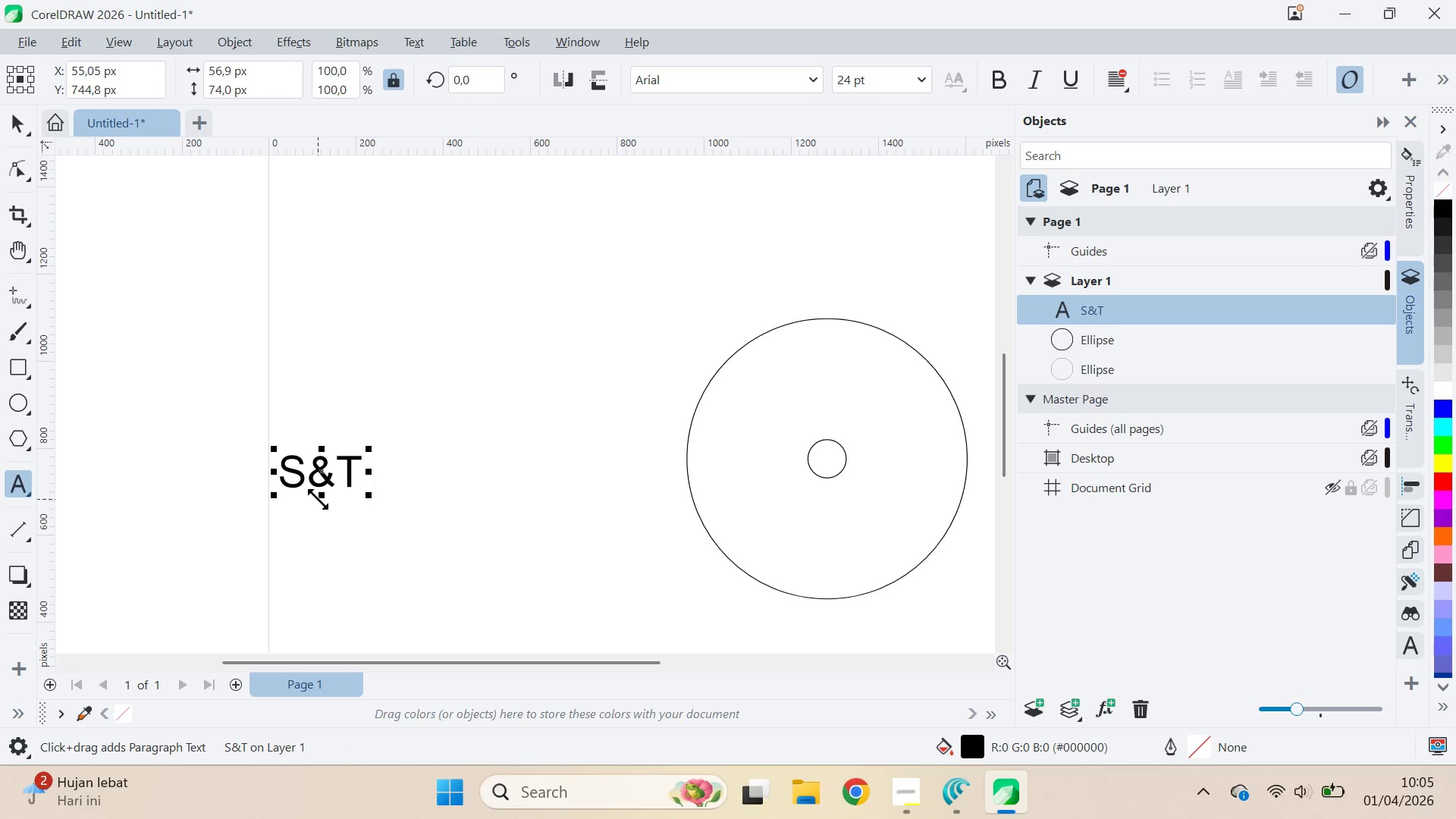 
left_click([13, 110])
 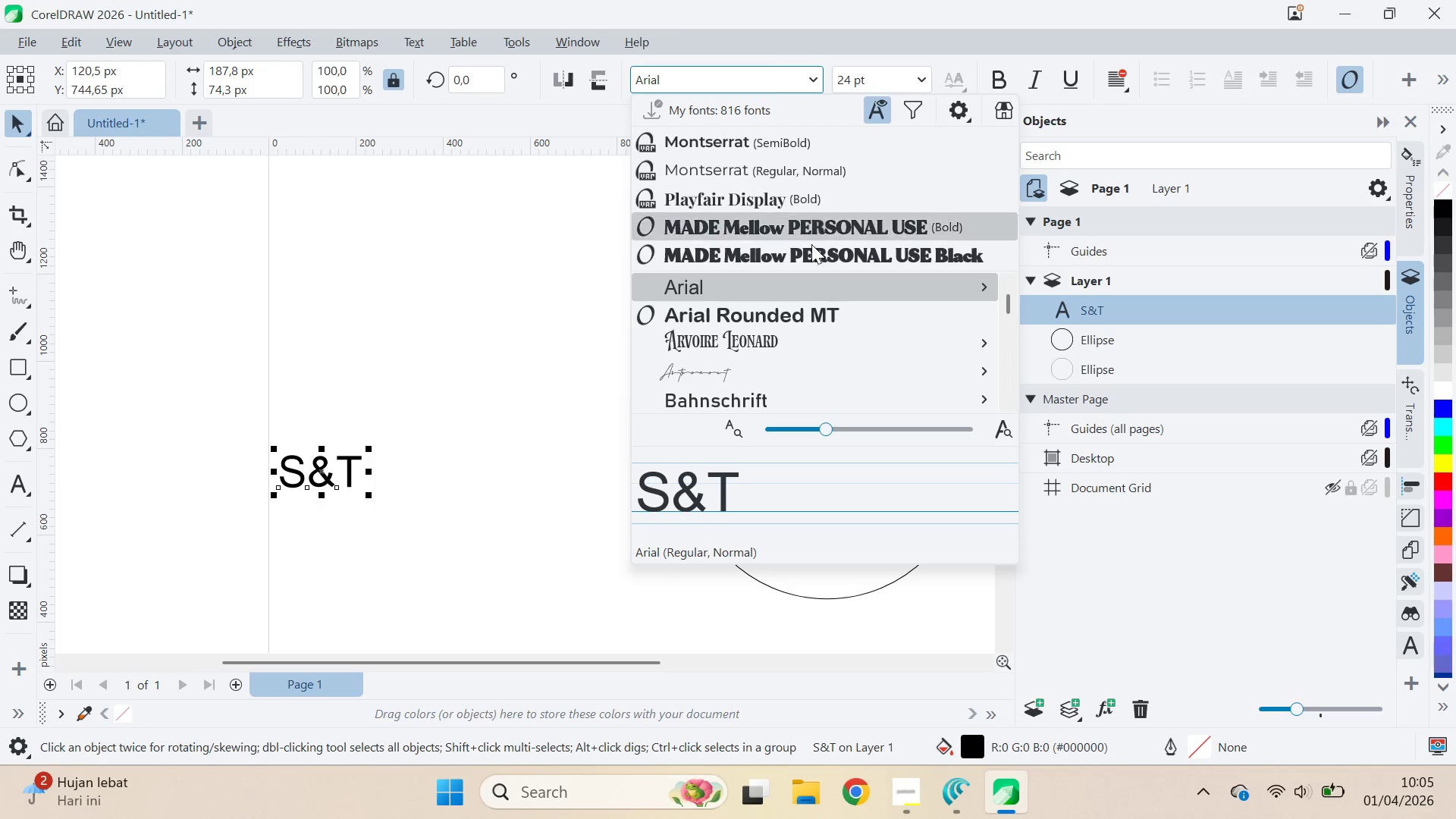 
mouse_move([847, 323])
 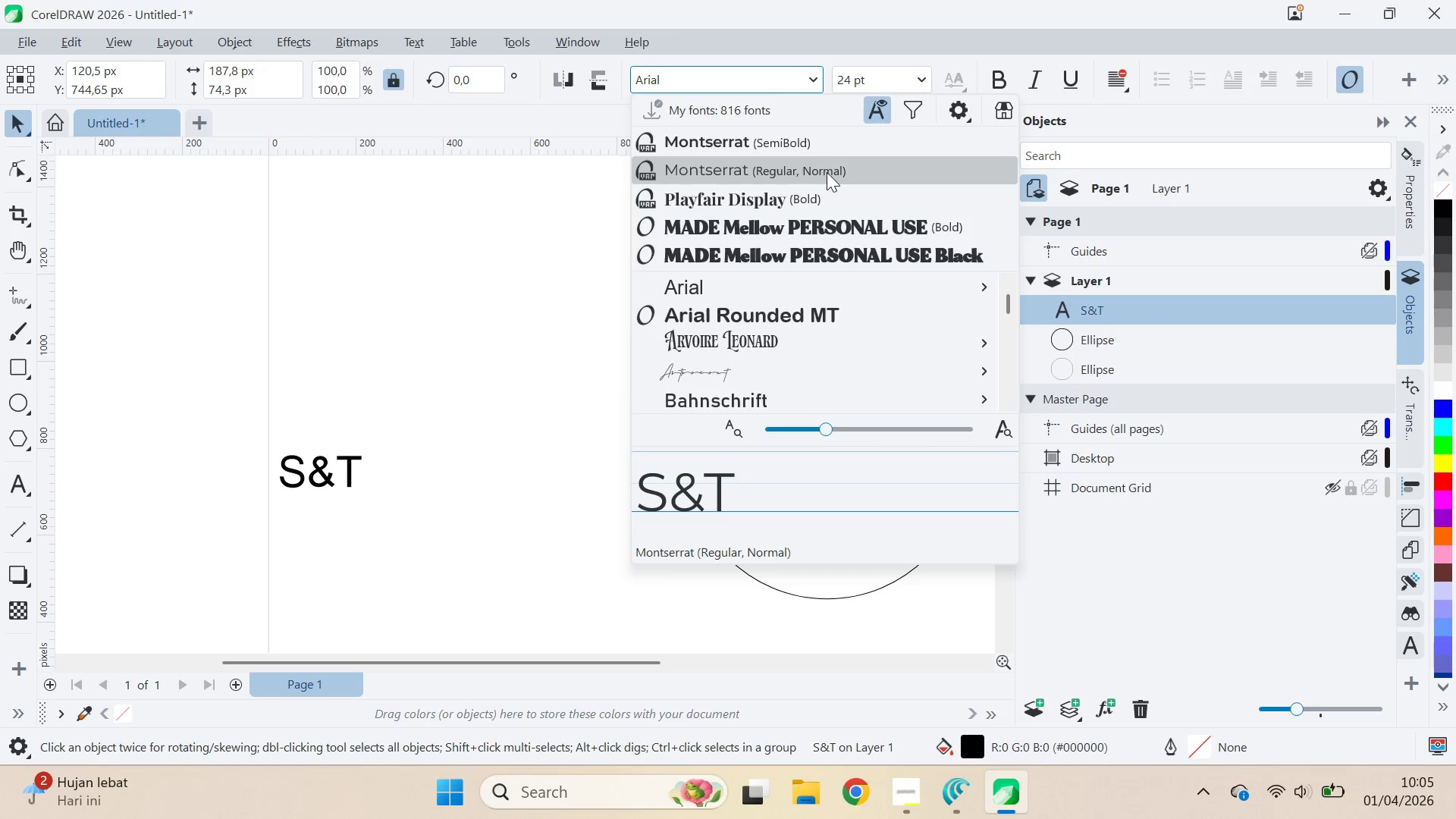 
left_click([824, 146])
 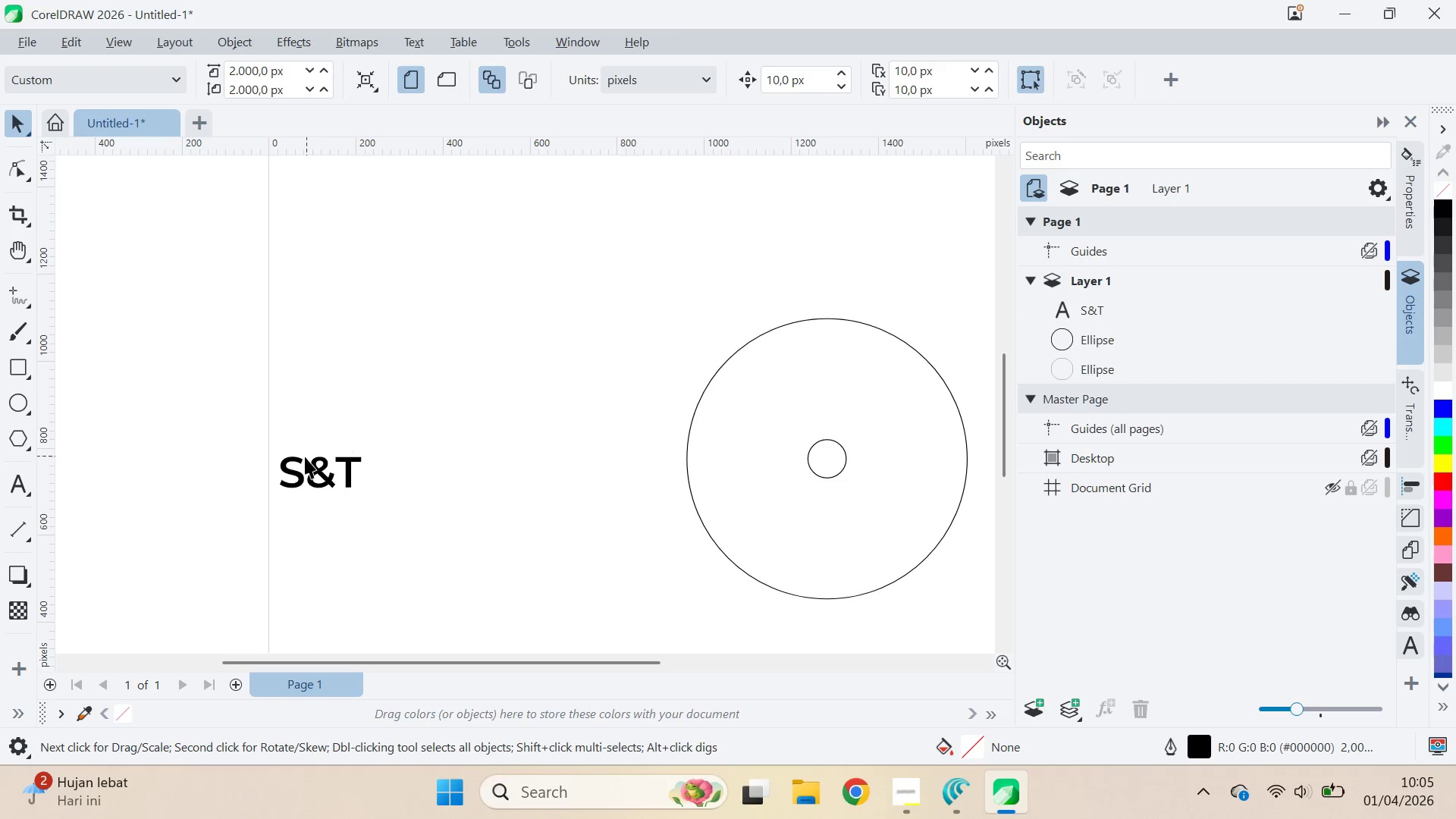 
left_click_drag(start_coordinate=[327, 465], to_coordinate=[592, 356])
 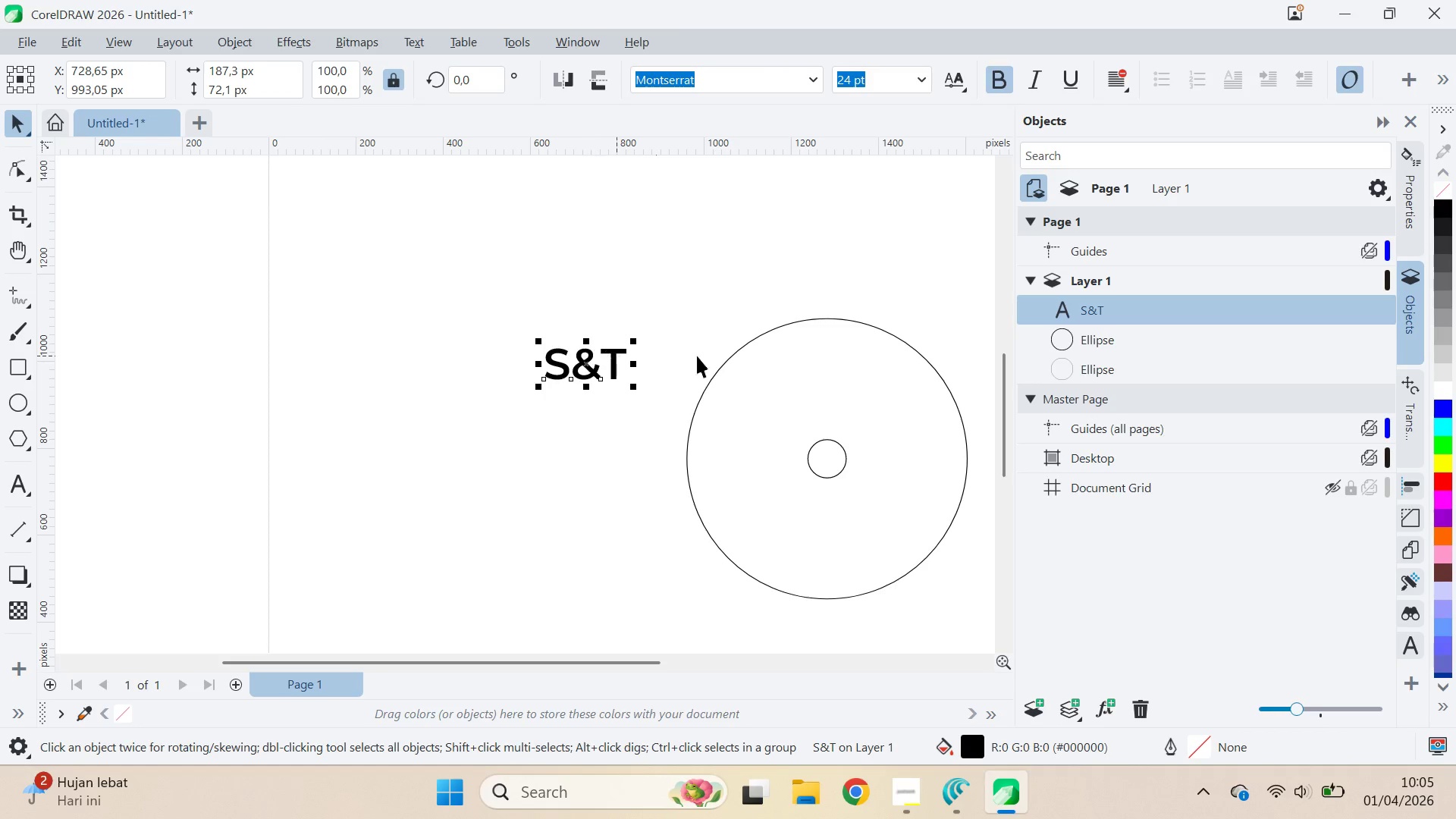 
type(qv)
 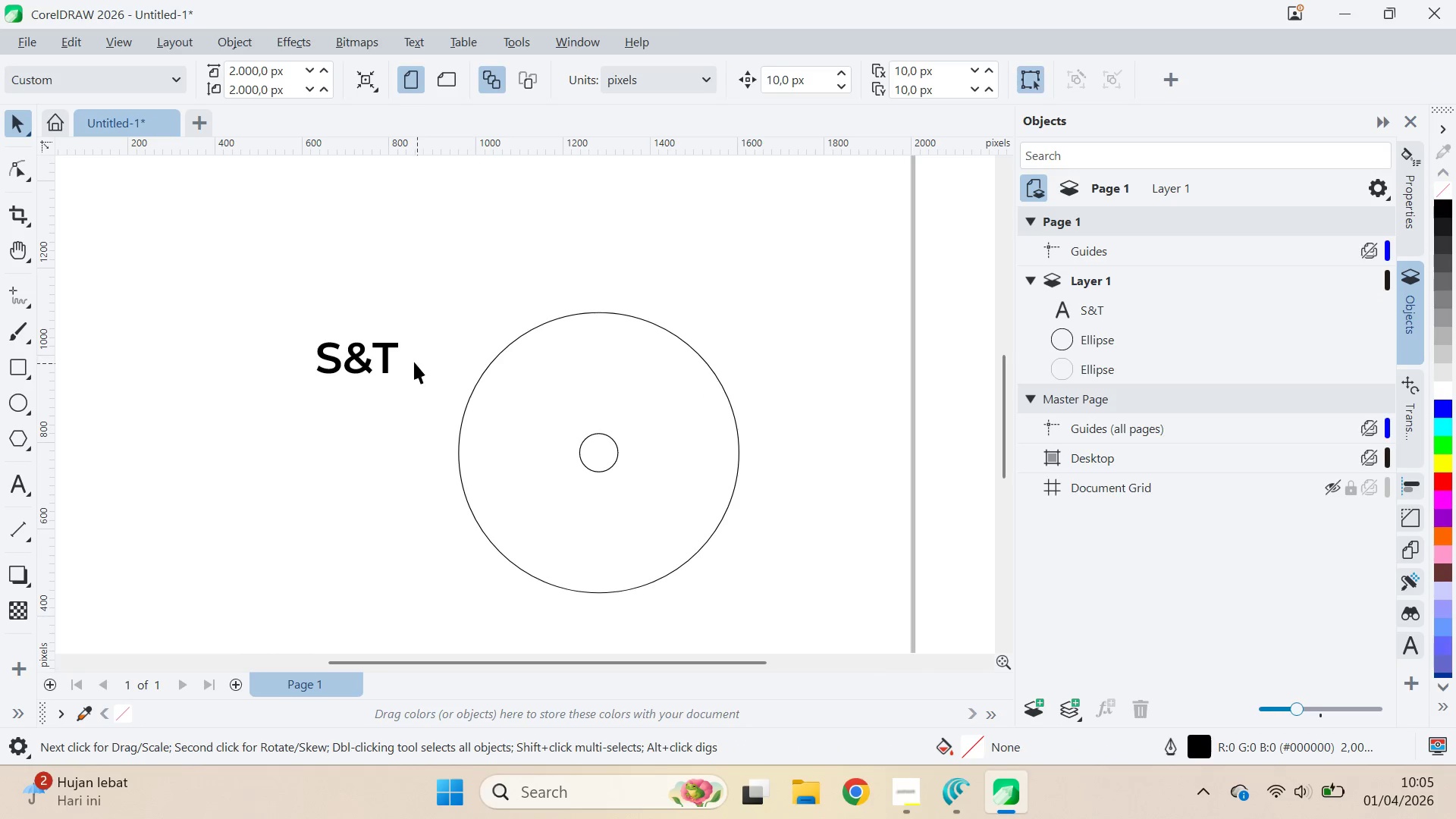 
left_click_drag(start_coordinate=[719, 337], to_coordinate=[491, 331])
 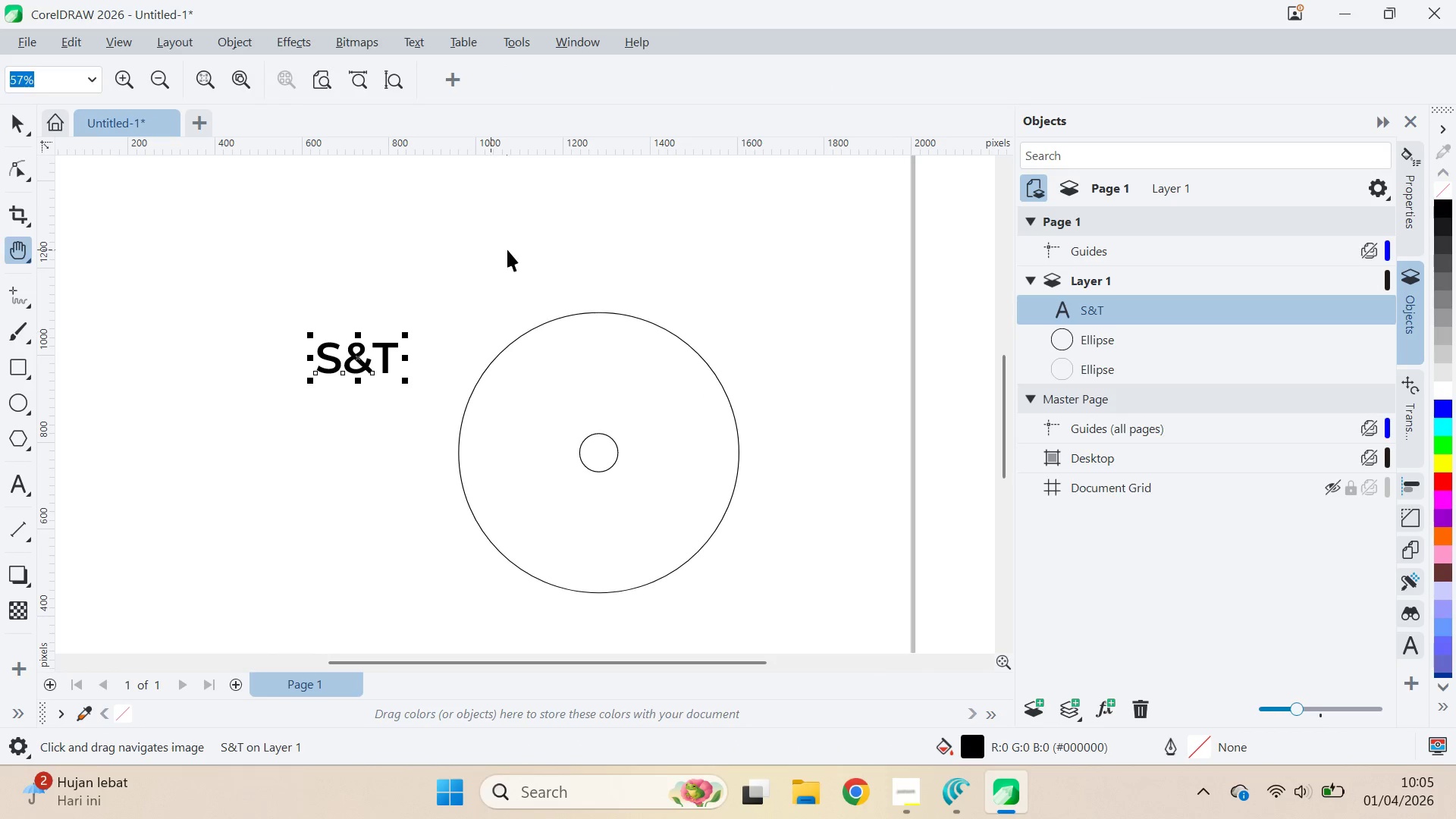 
left_click([507, 249])
 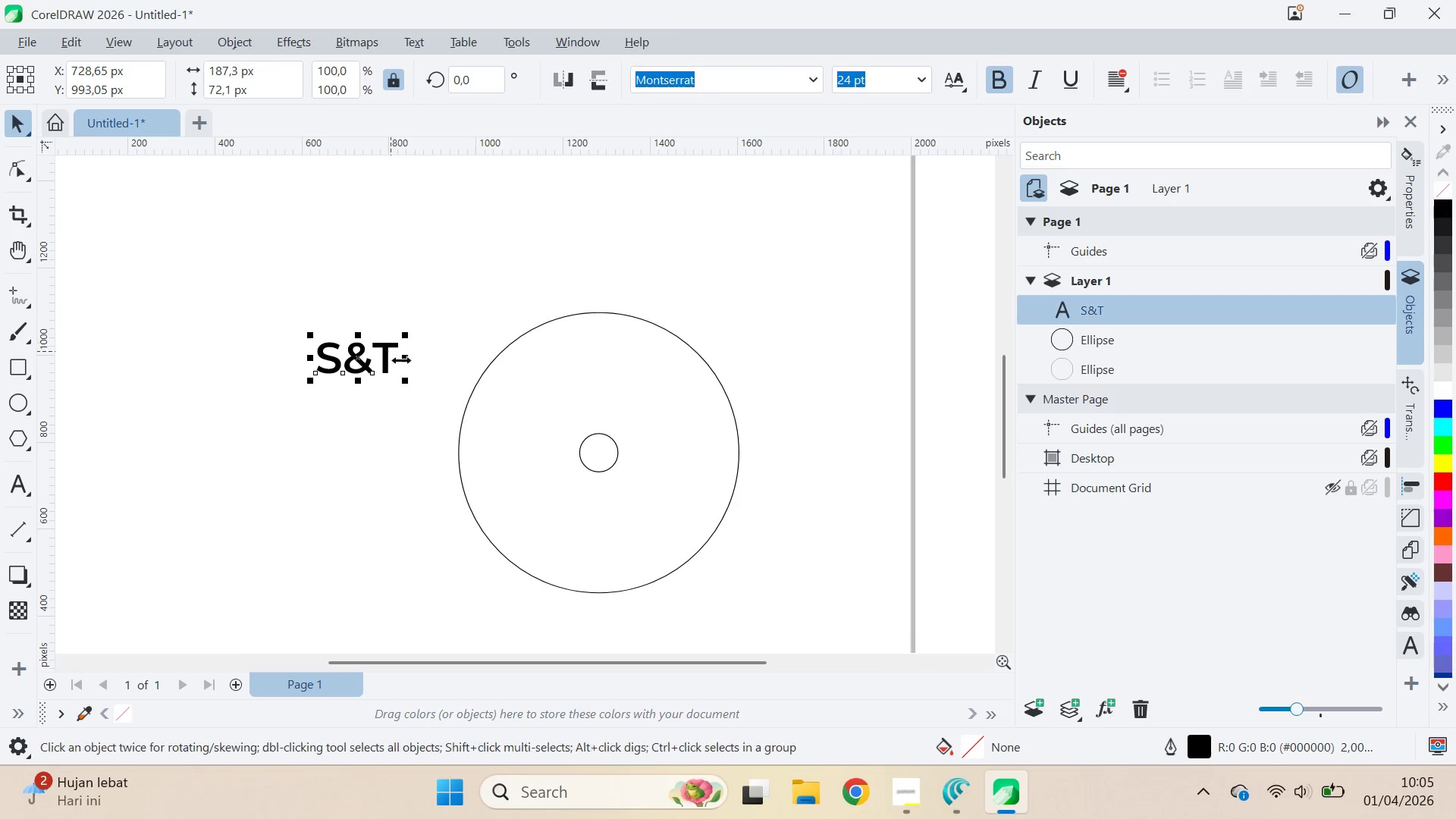 
key(Control+K)
 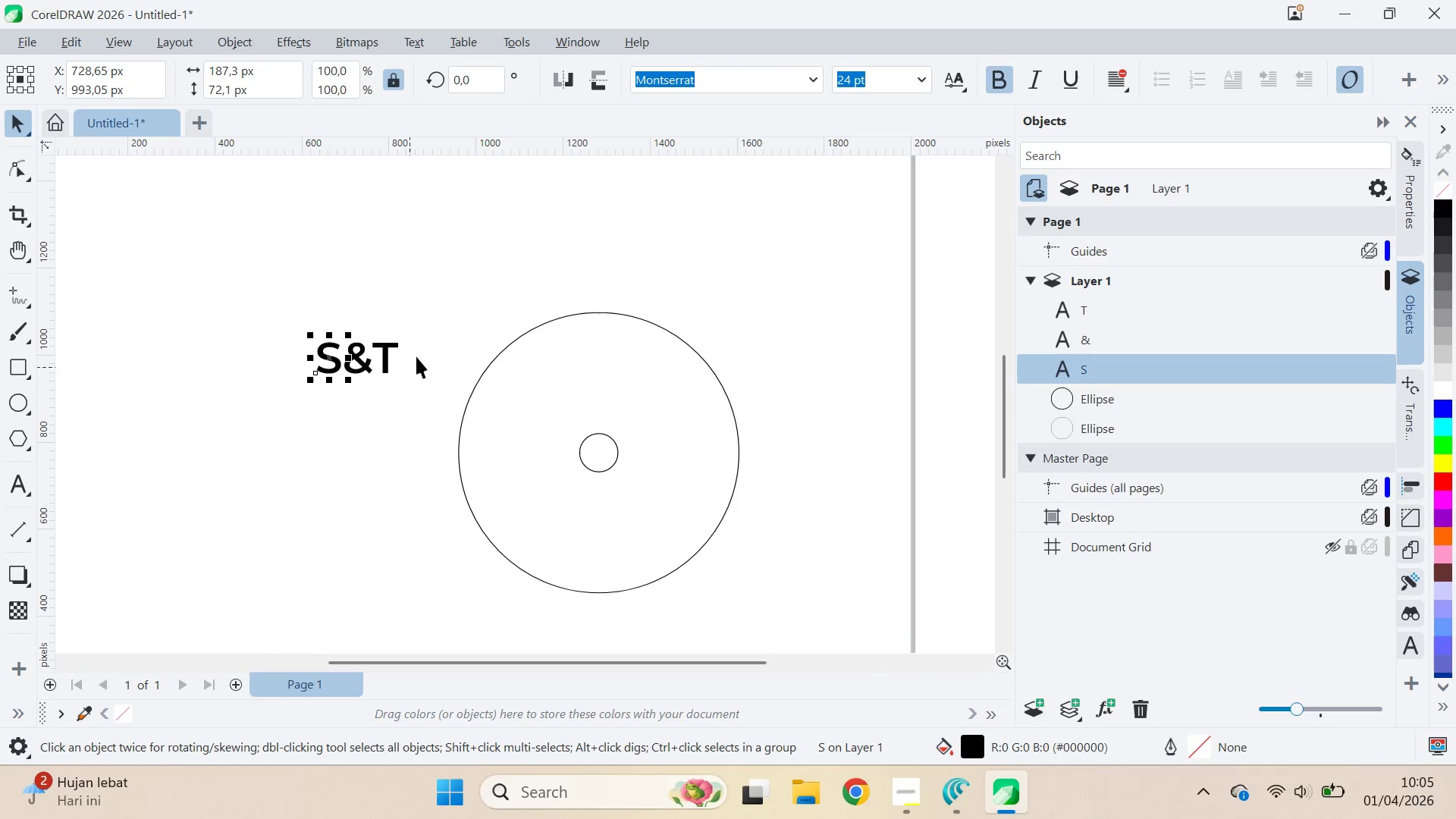 
left_click([423, 334])
 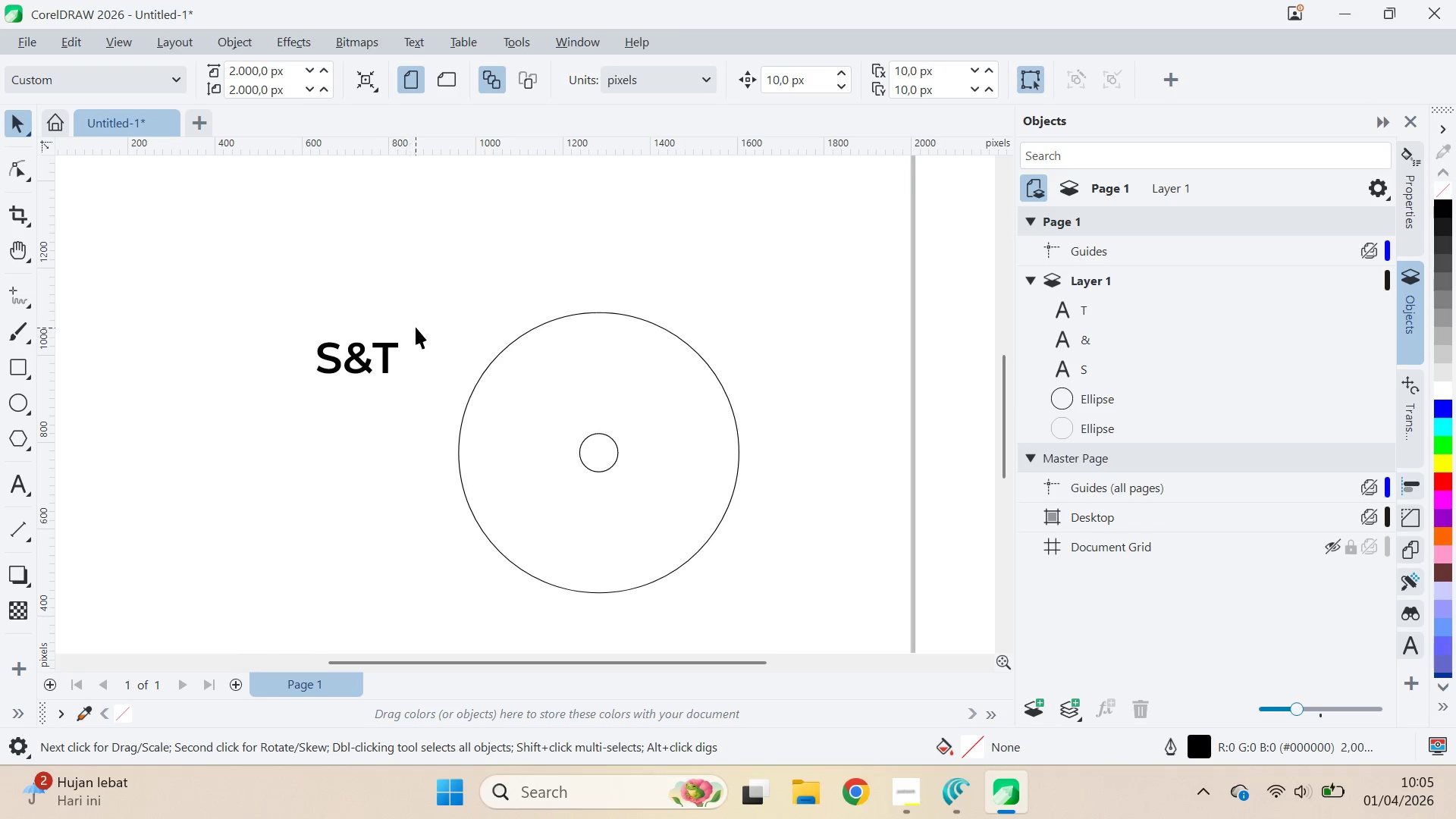 
left_click_drag(start_coordinate=[416, 327], to_coordinate=[300, 403])
 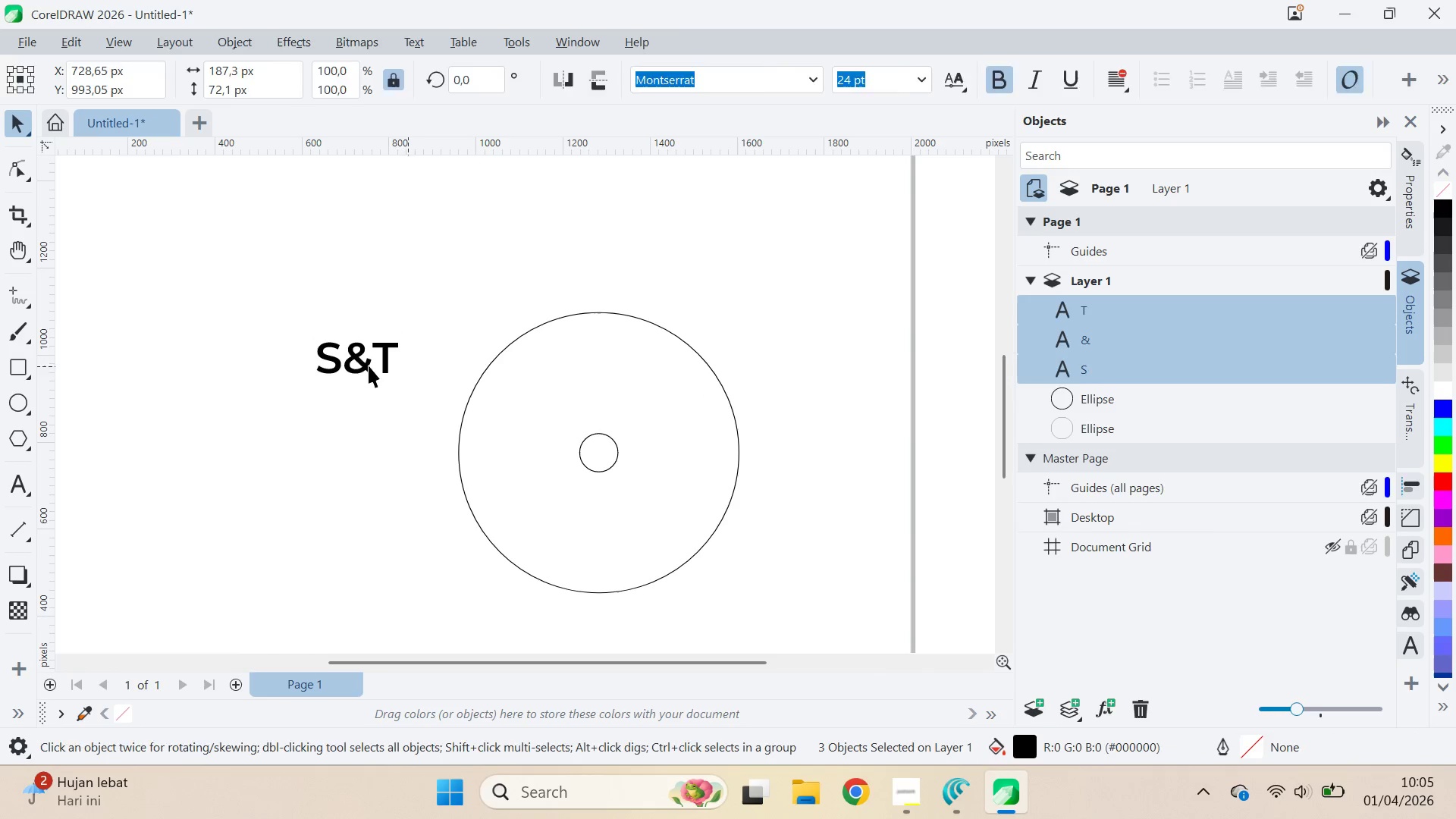 
double_click([353, 352])
 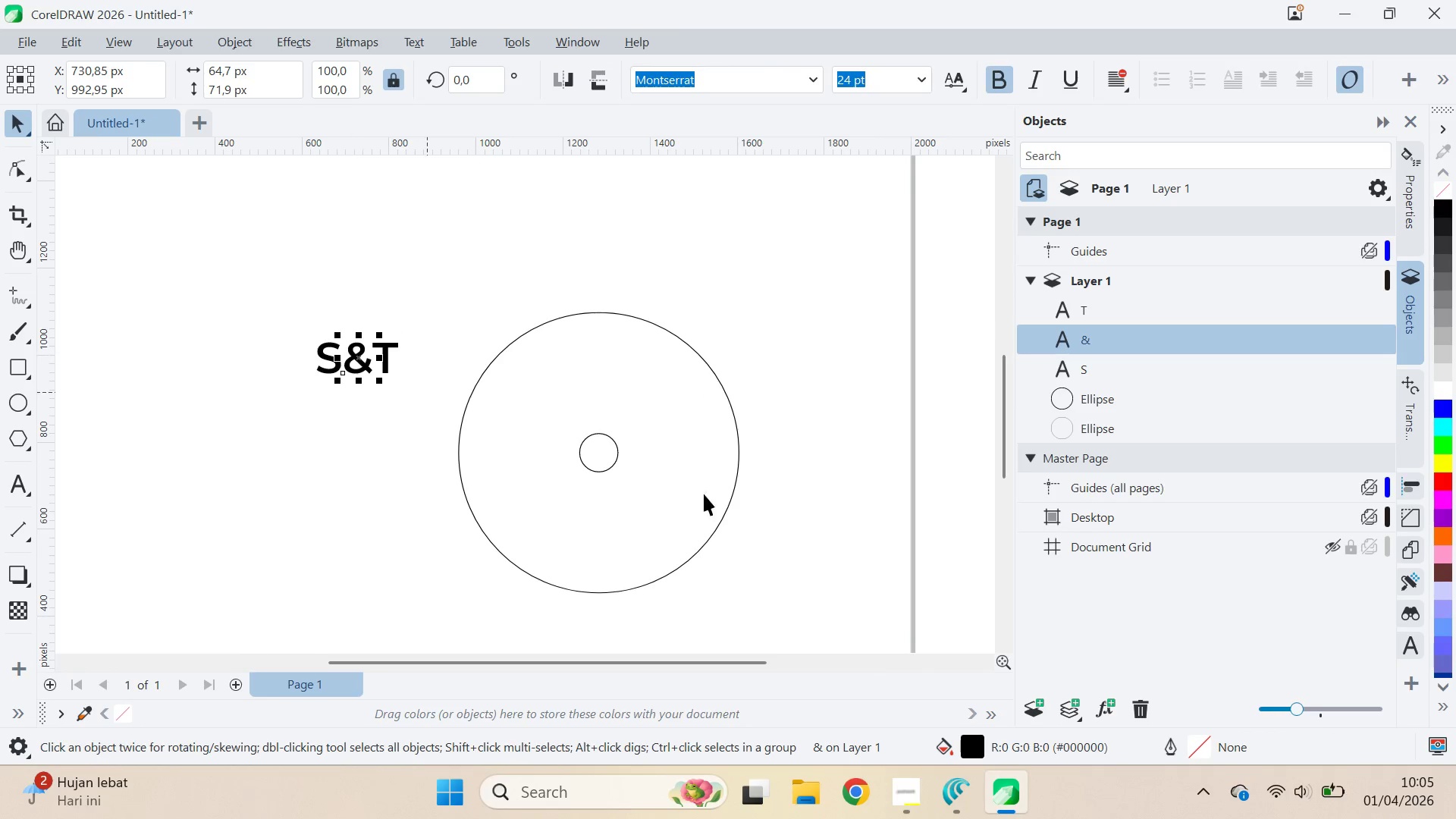 
hold_key(key=ShiftLeft, duration=0.38)
left_click([661, 464])
 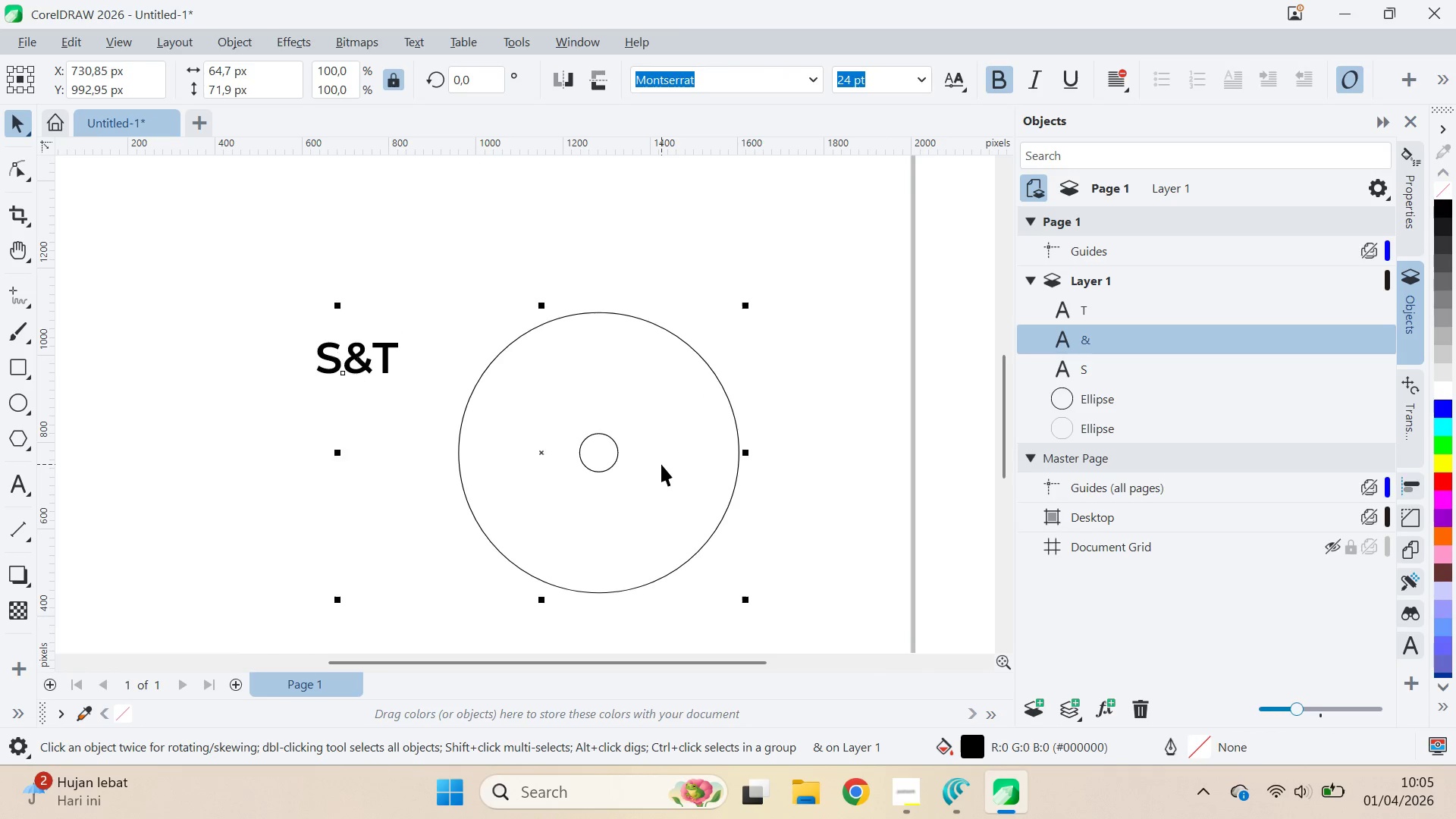 
type(ce)
 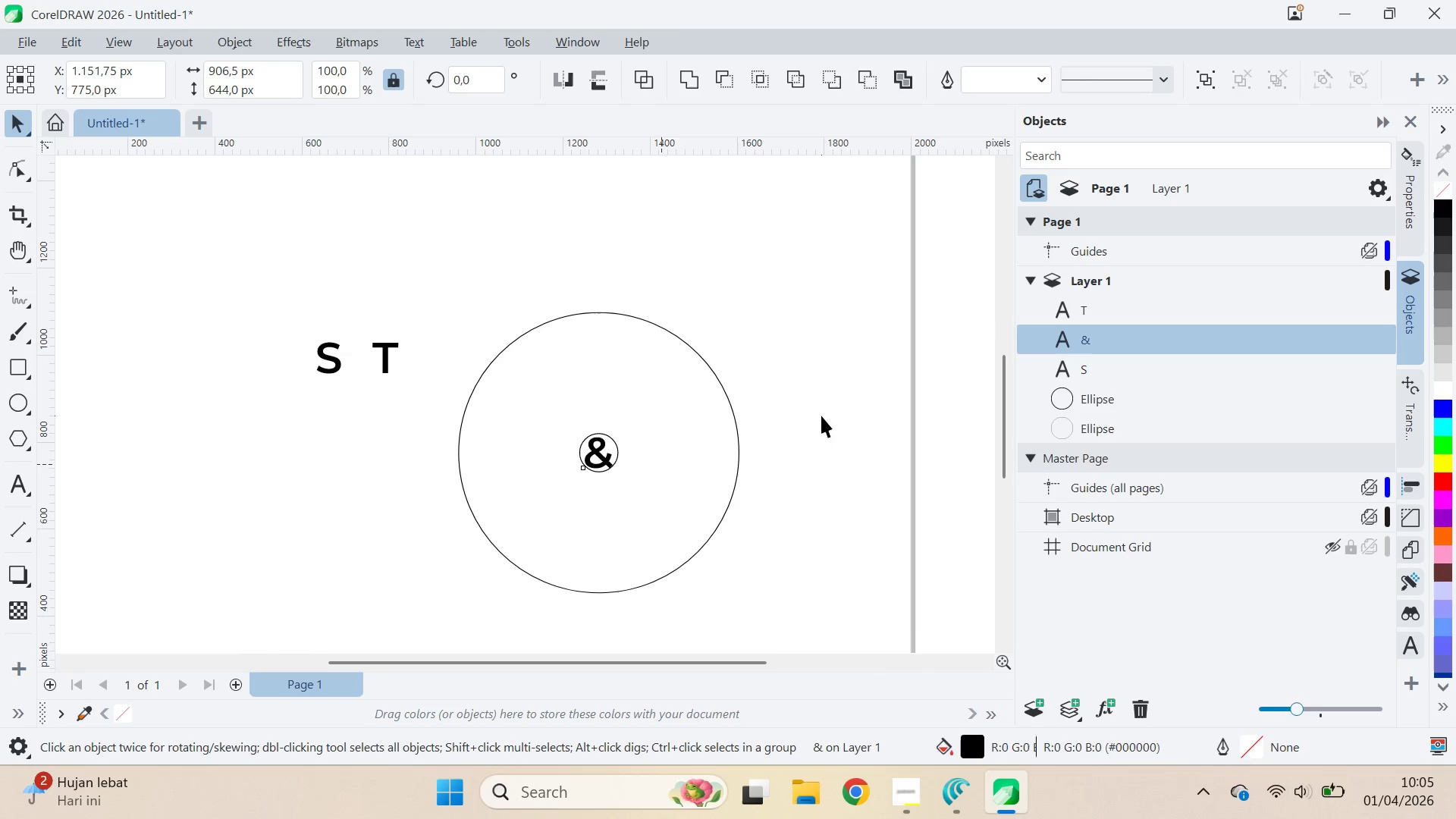 
left_click_drag(start_coordinate=[821, 416], to_coordinate=[811, 417])
 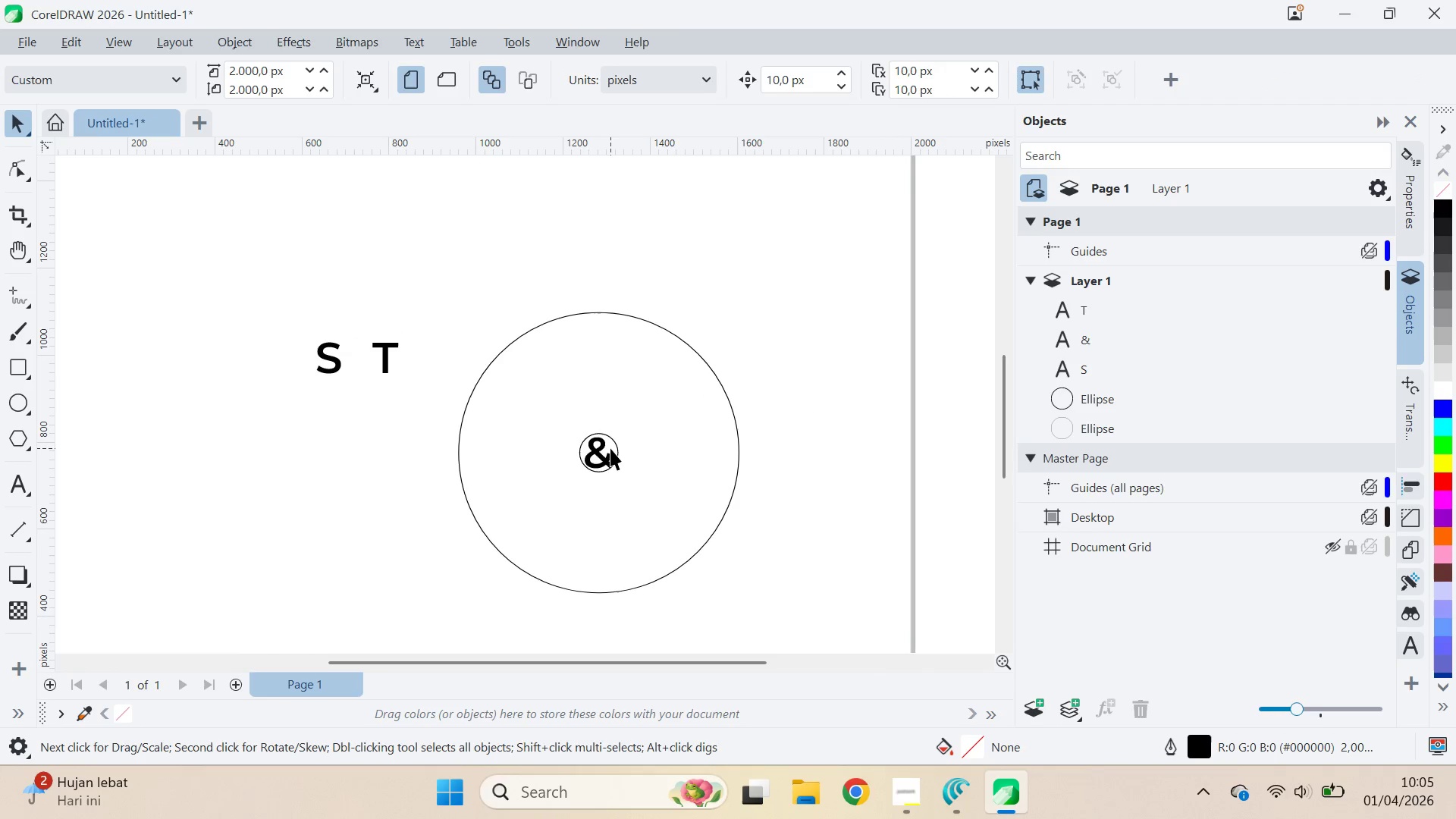 
left_click([613, 446])
 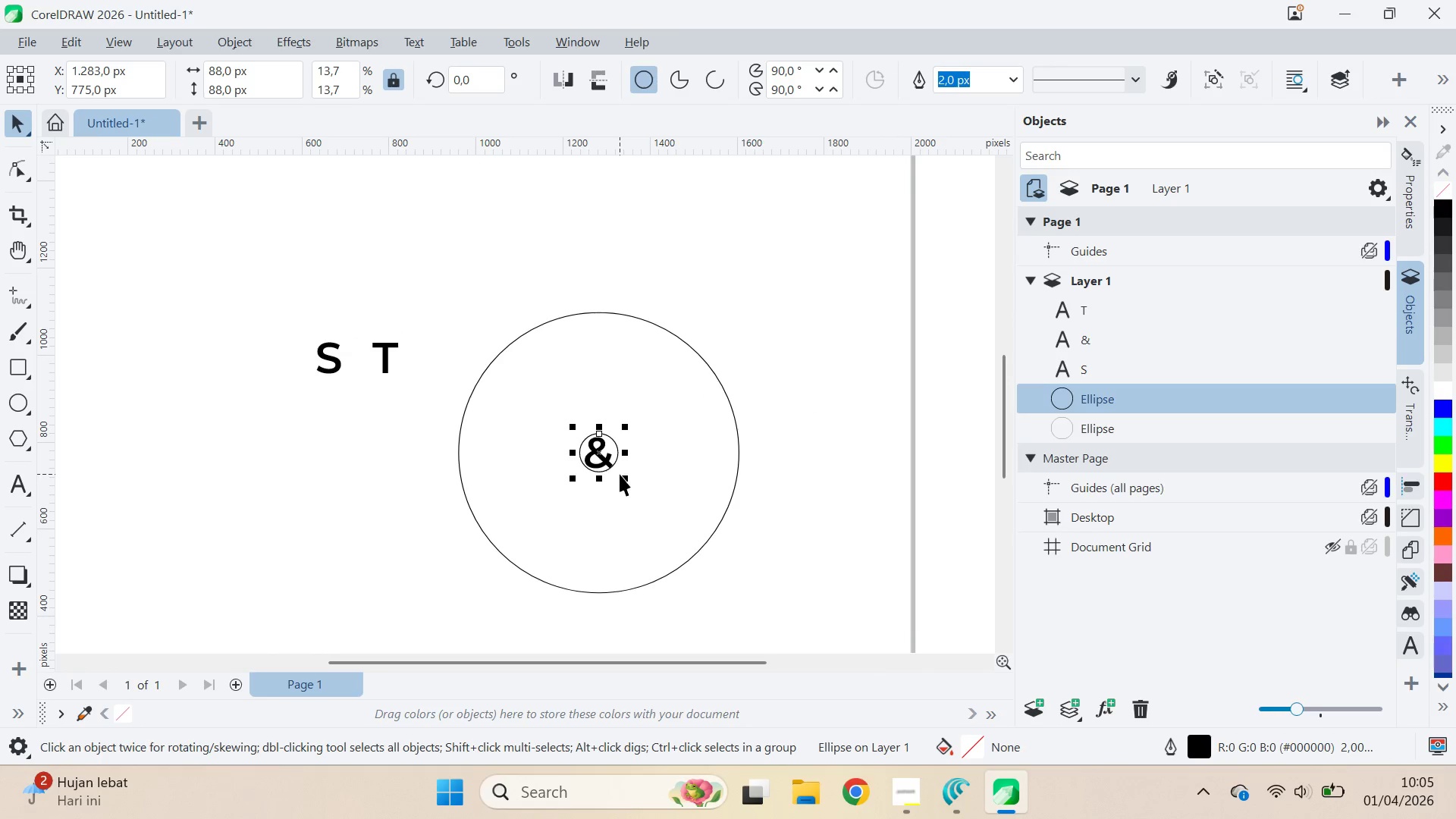 
key(Delete)
 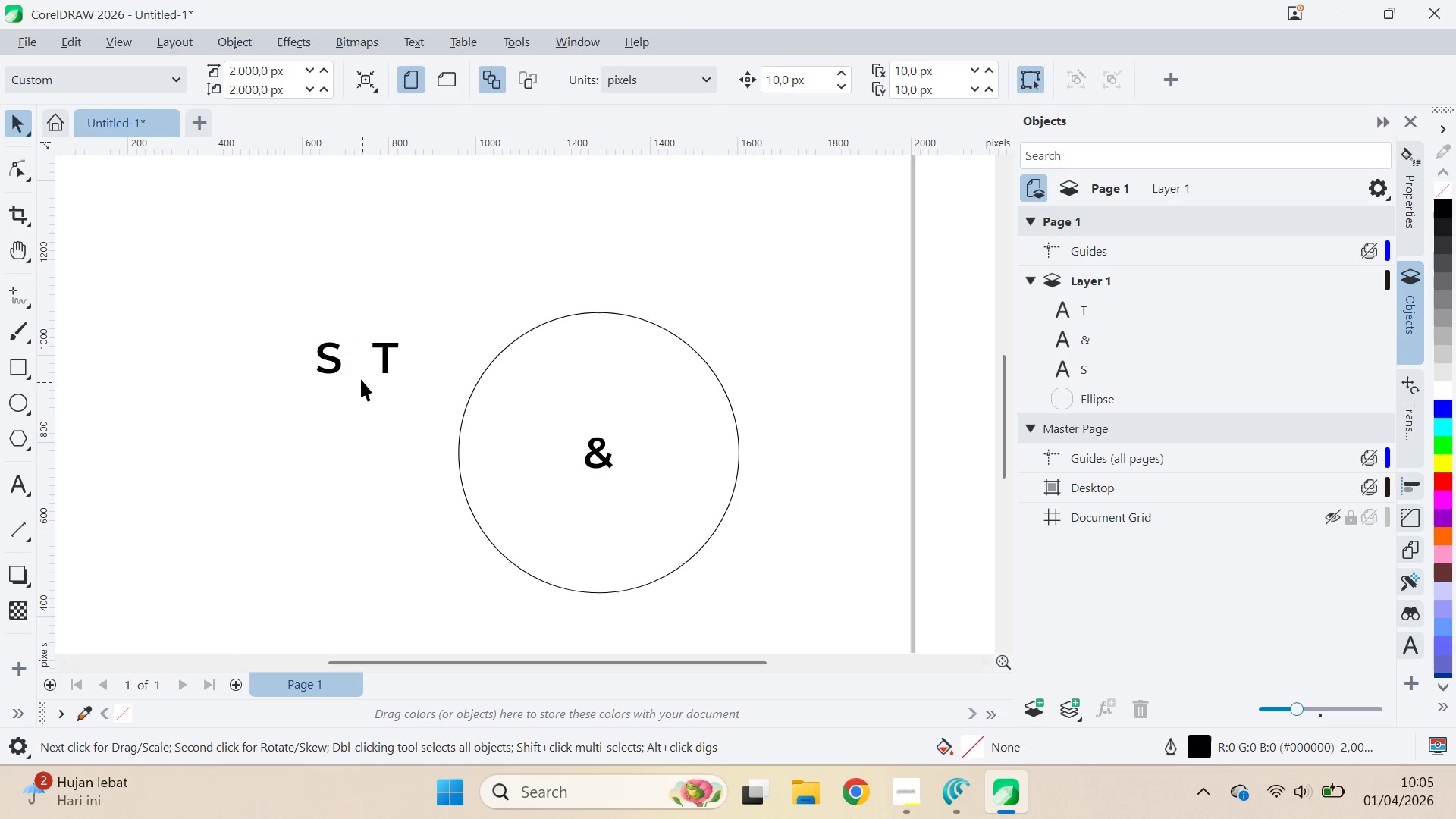 
left_click([332, 368])
 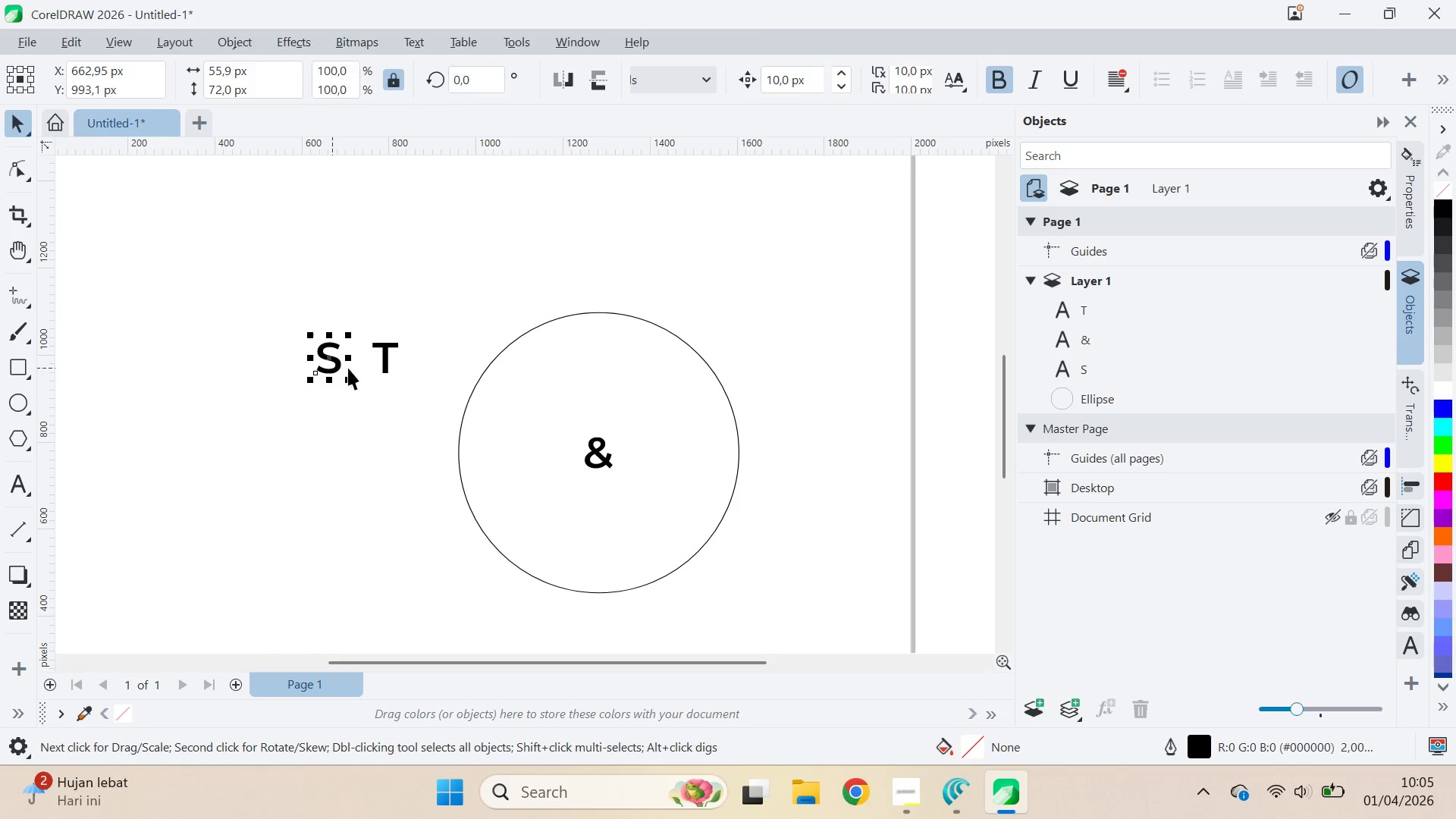 
type(ct)
 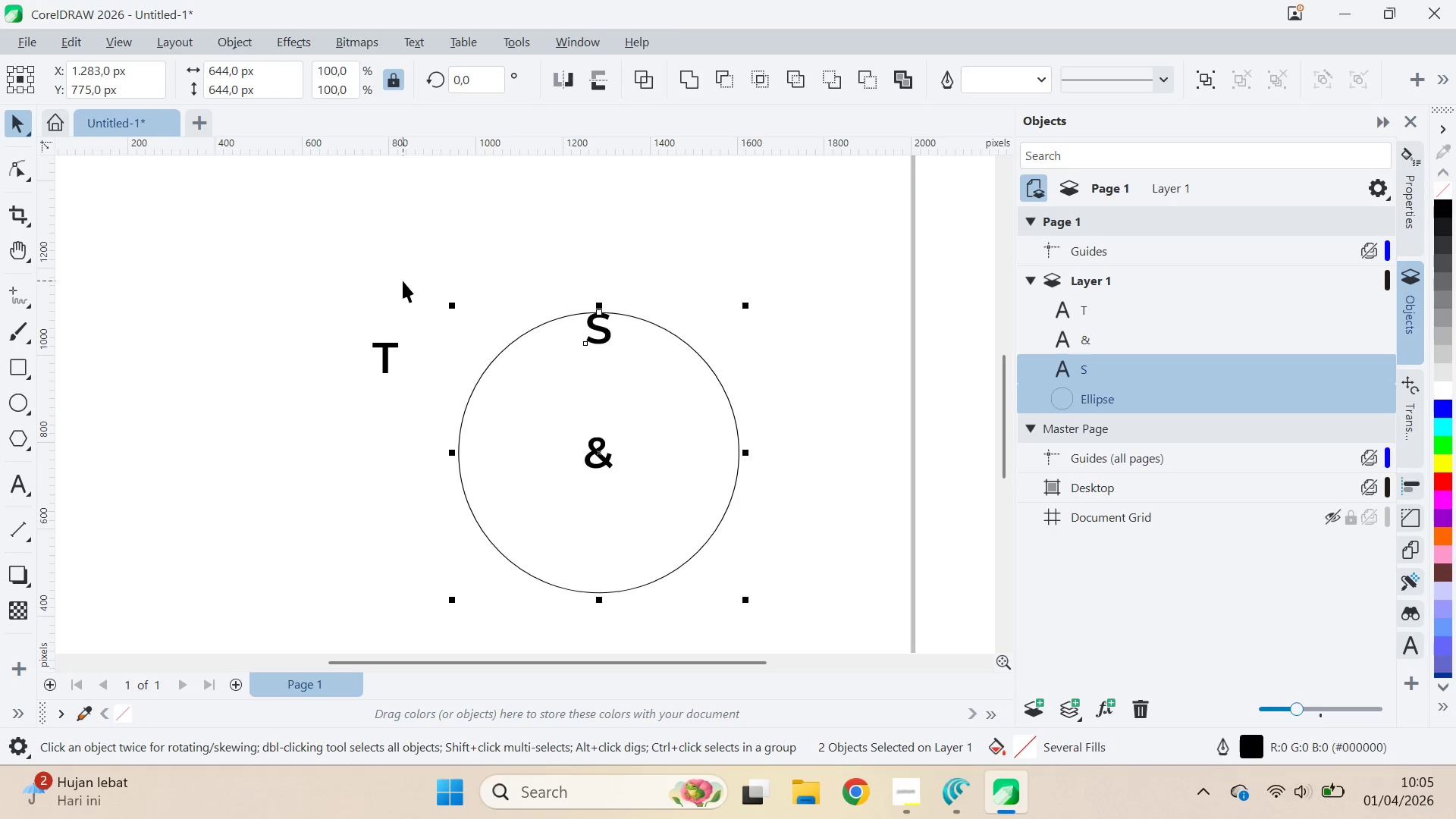 
left_click_drag(start_coordinate=[410, 289], to_coordinate=[411, 297])
 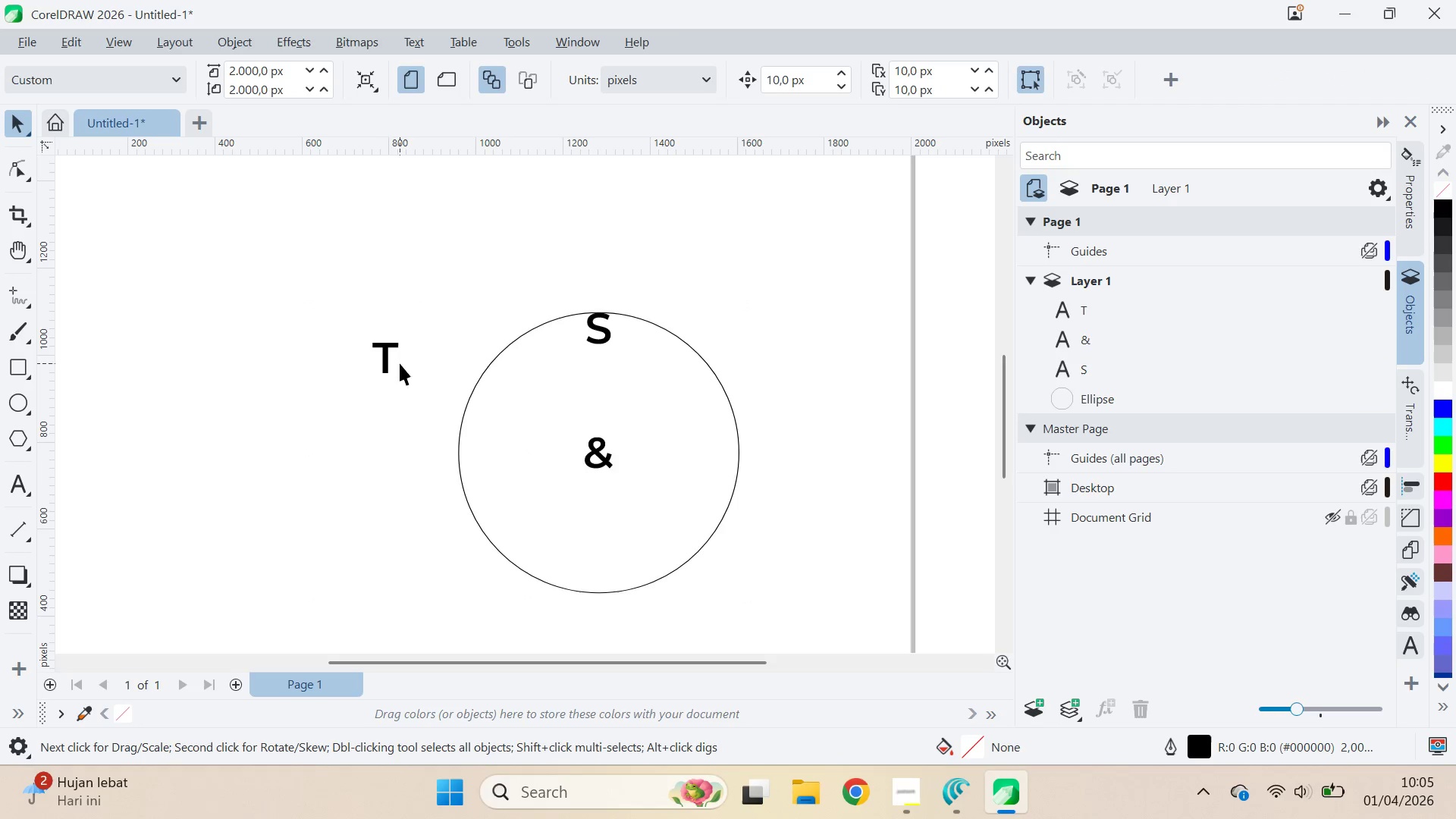 
left_click([388, 353])
 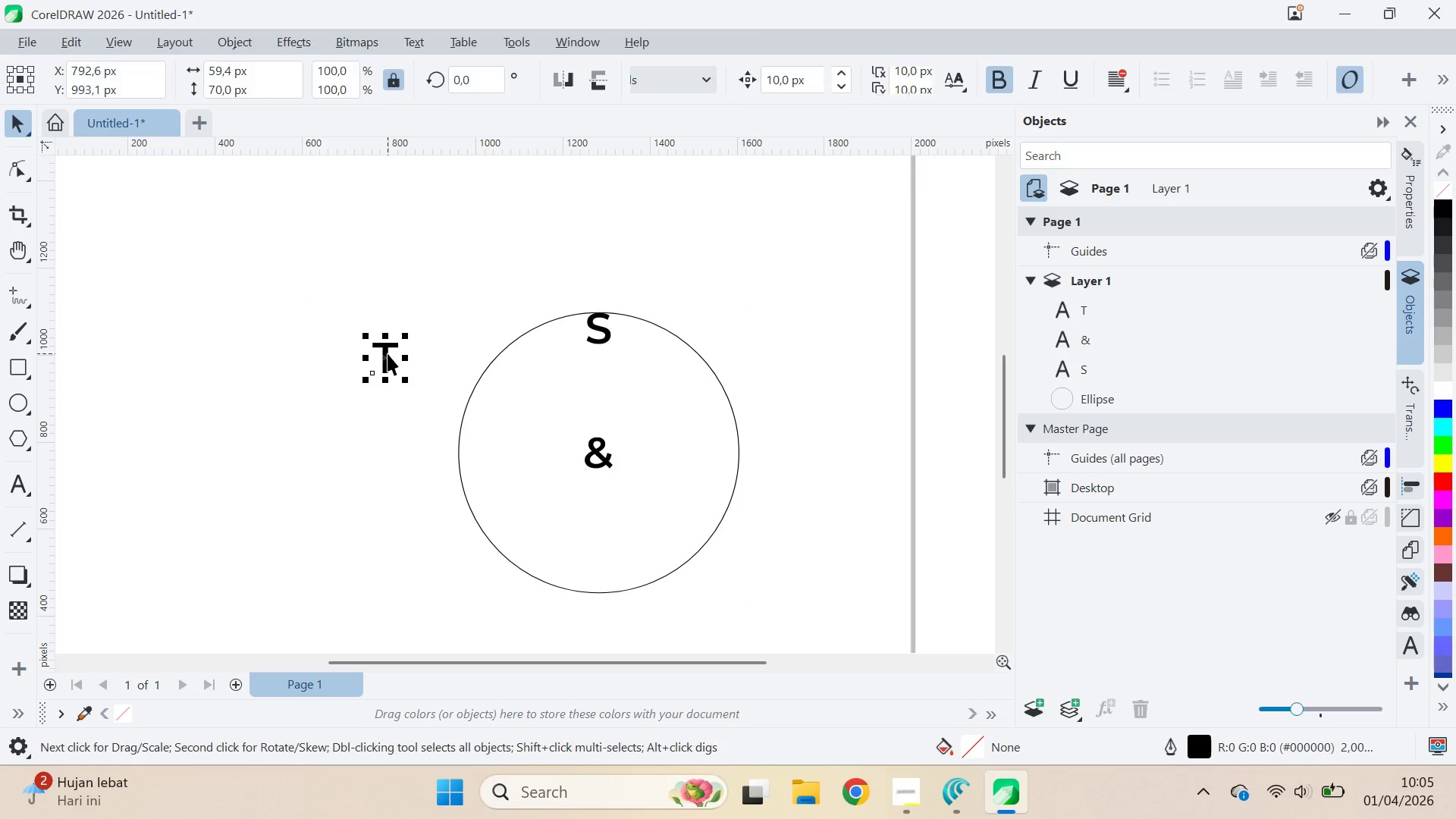 
key(Shift+ShiftLeft)
 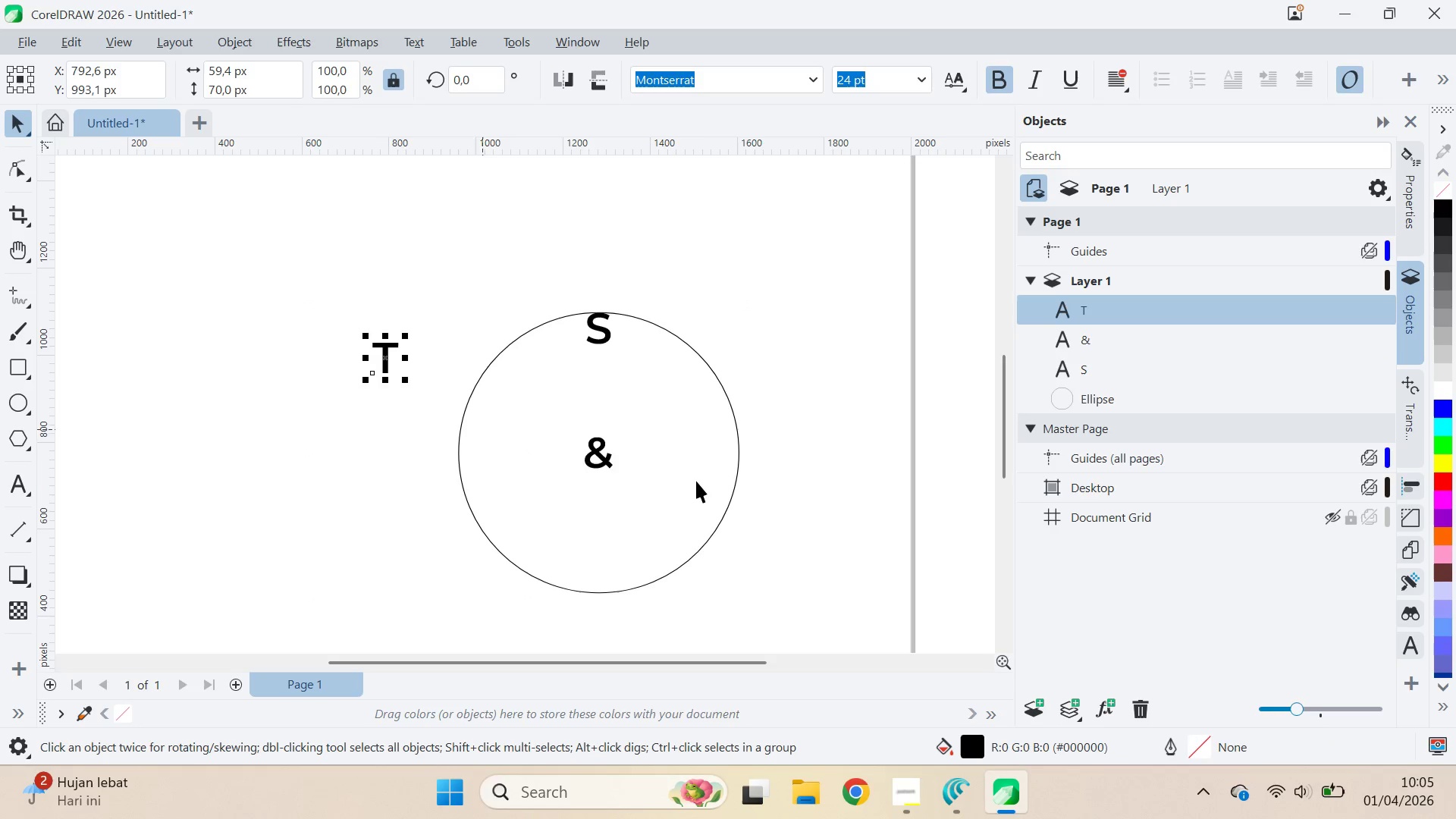 
double_click([698, 481])
 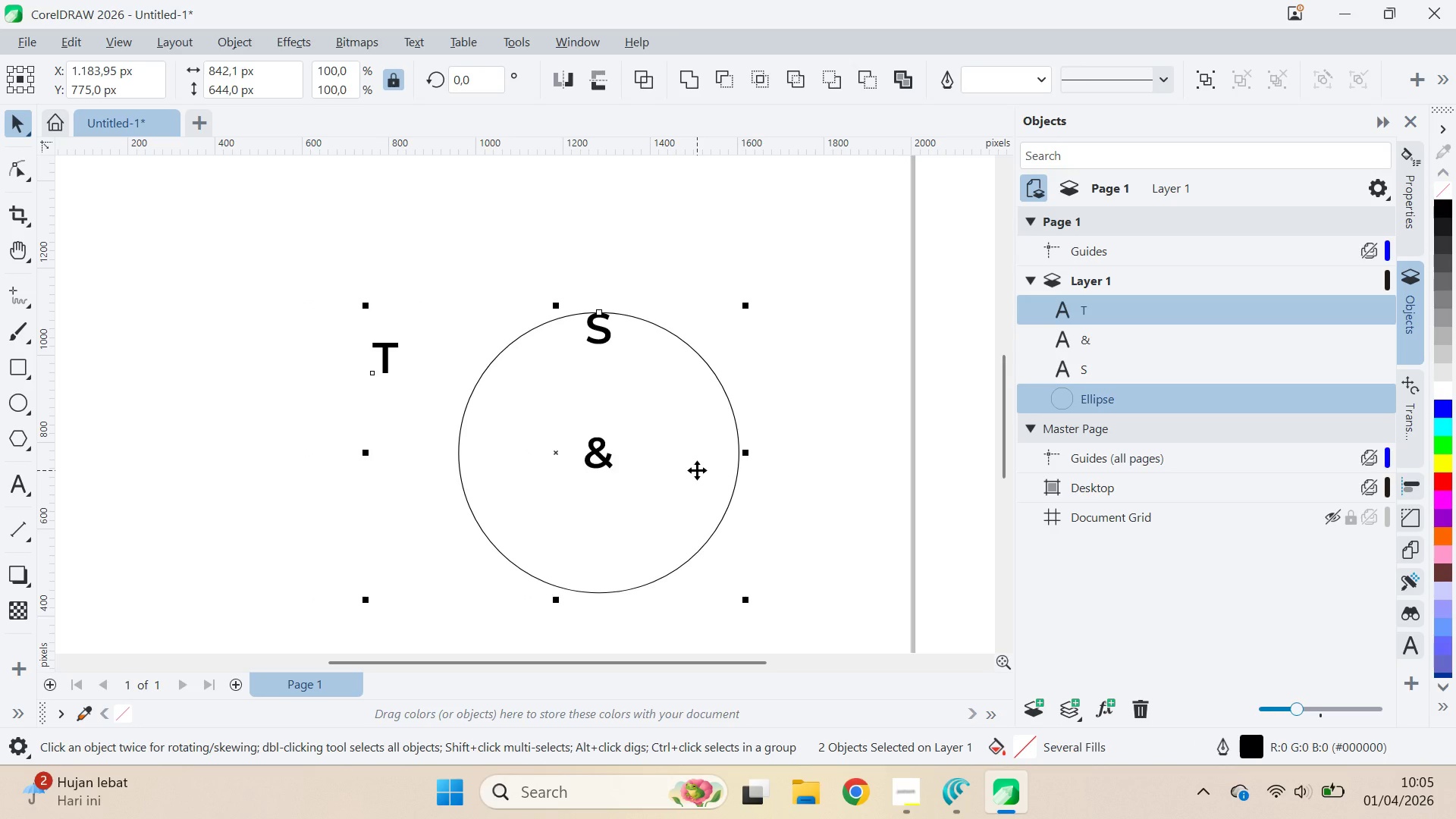 
type(cb)
 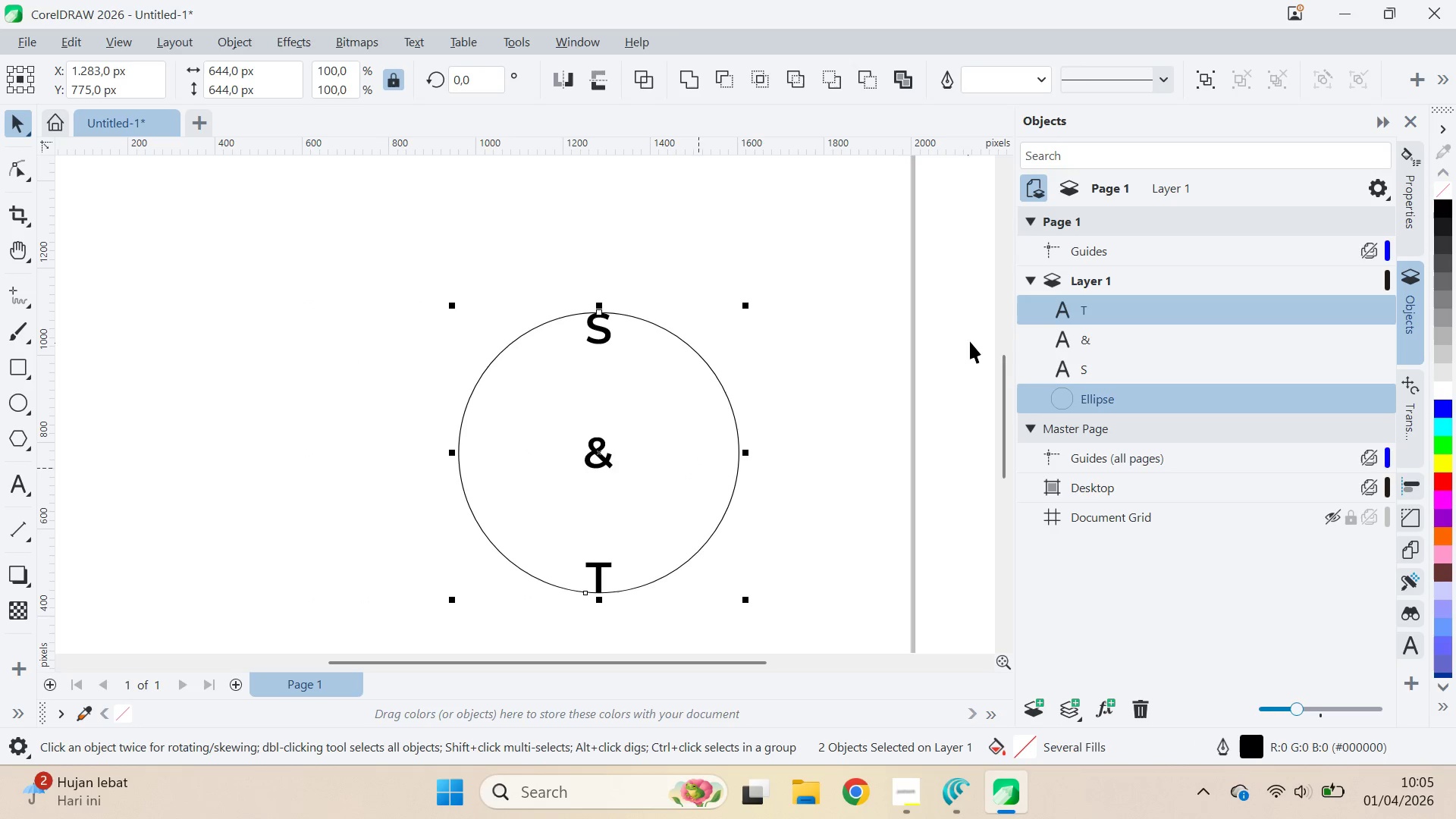 
left_click([971, 340])
 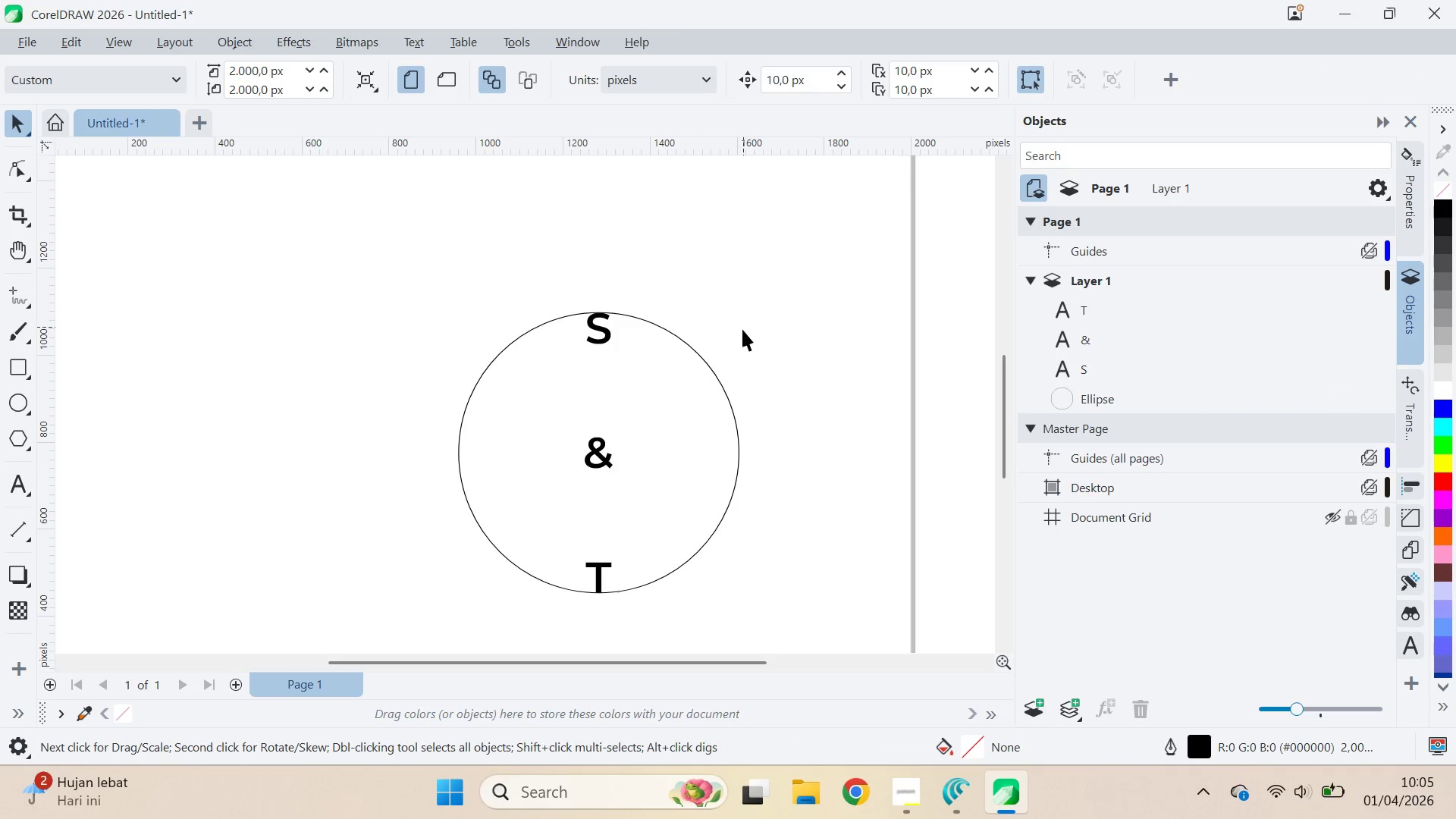 
key(Alt+AltLeft)
 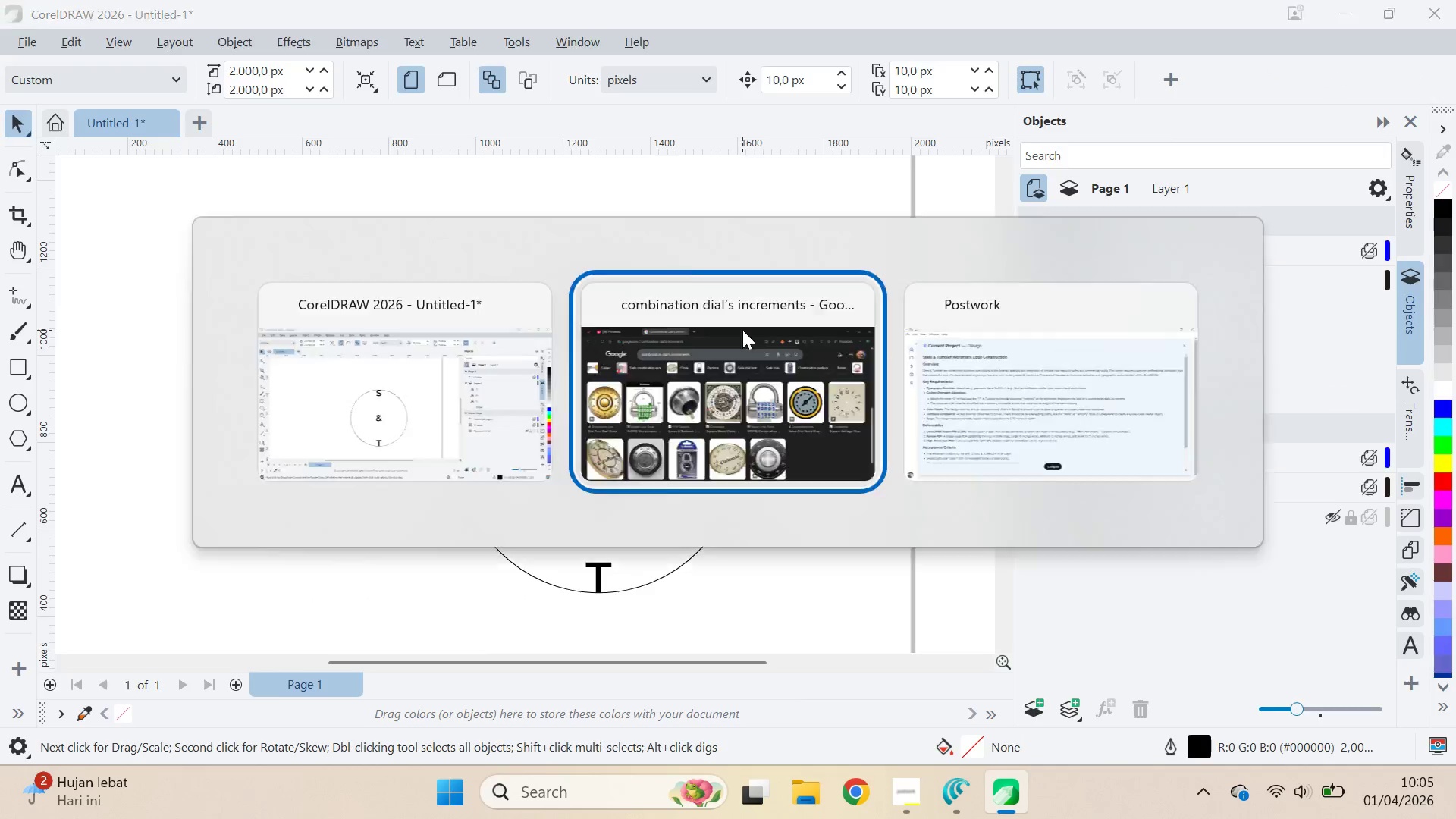 
key(Alt+Tab)
 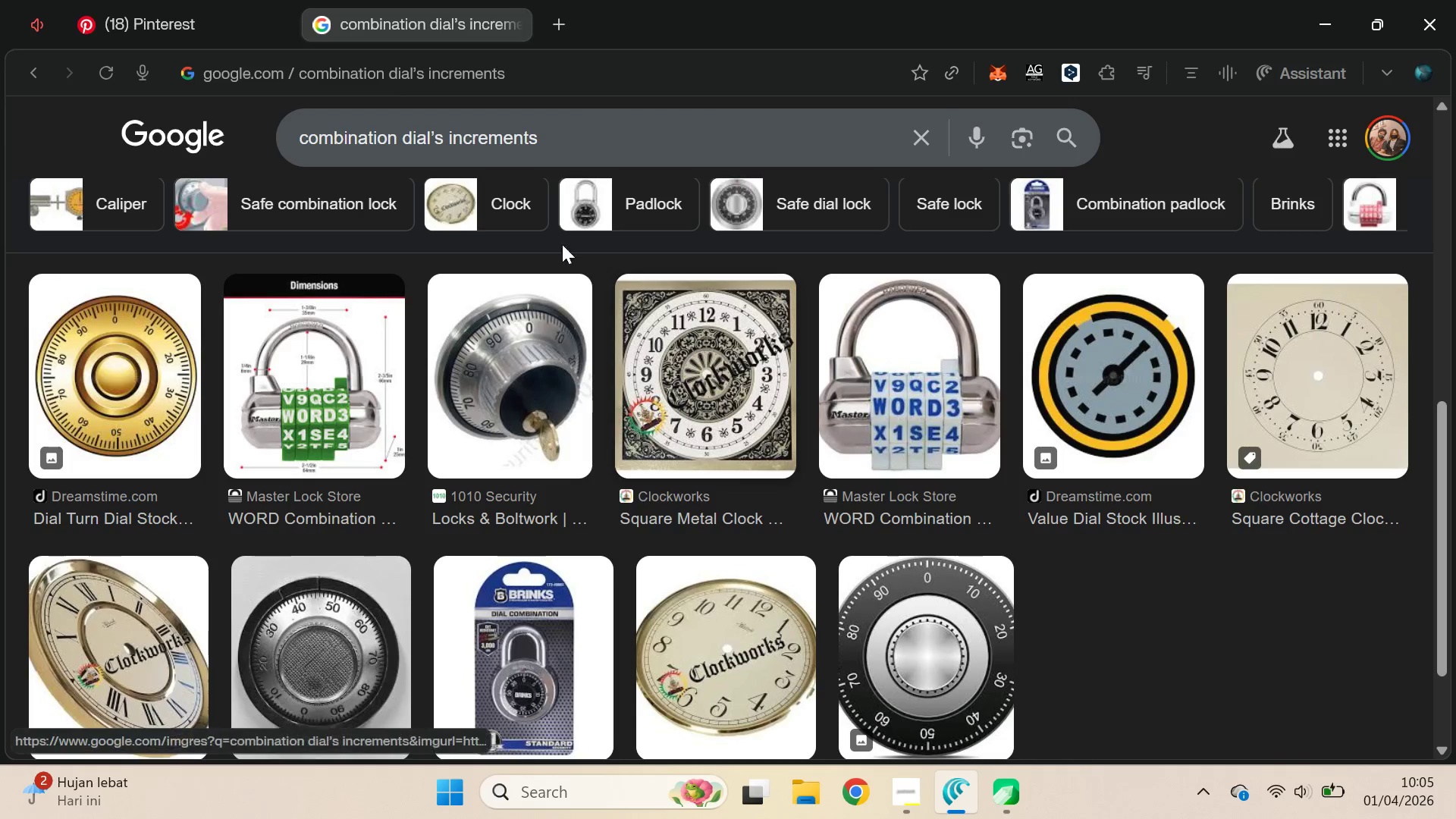 
key(Alt+Tab)
 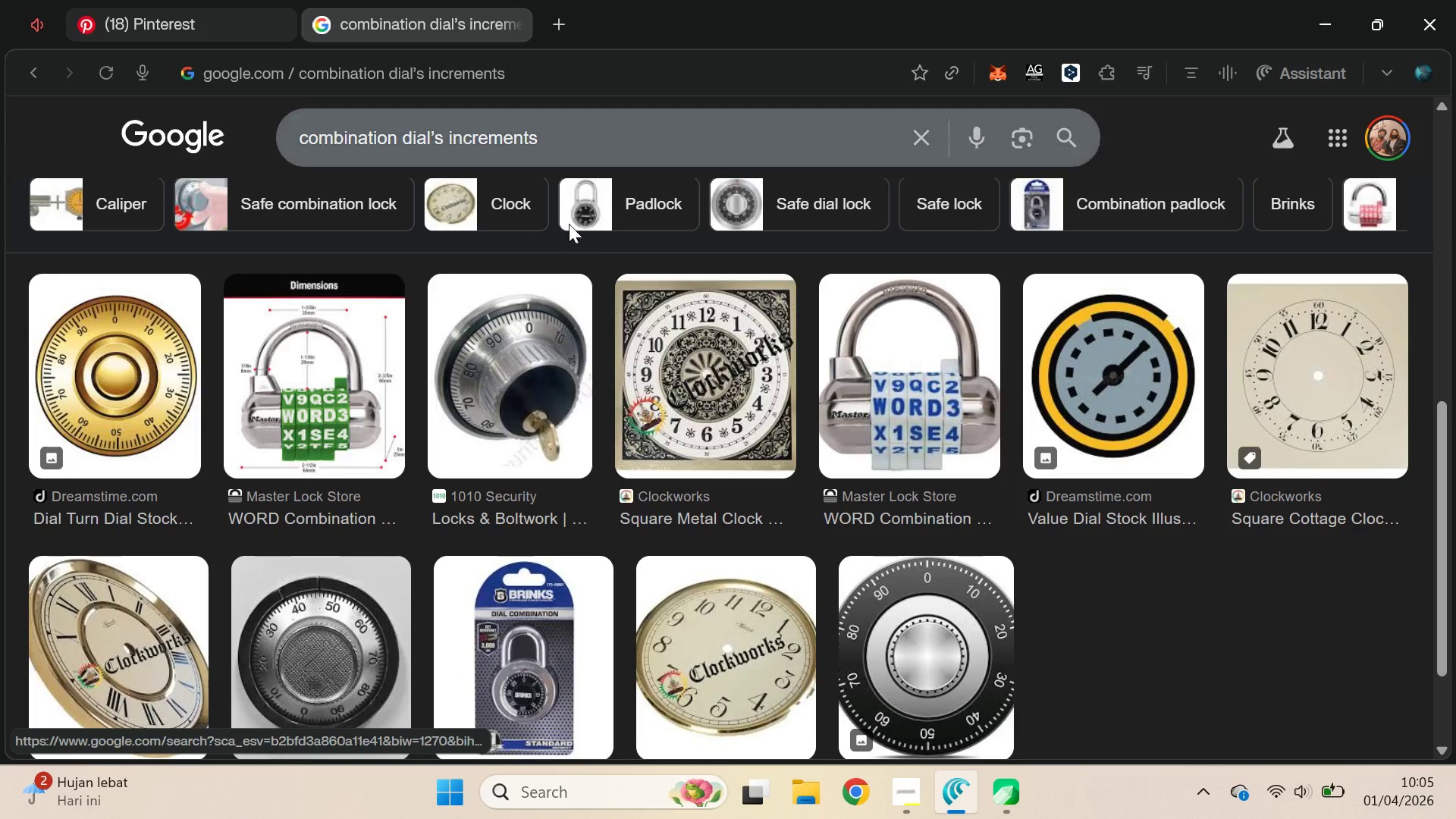 
key(Alt+Tab)